 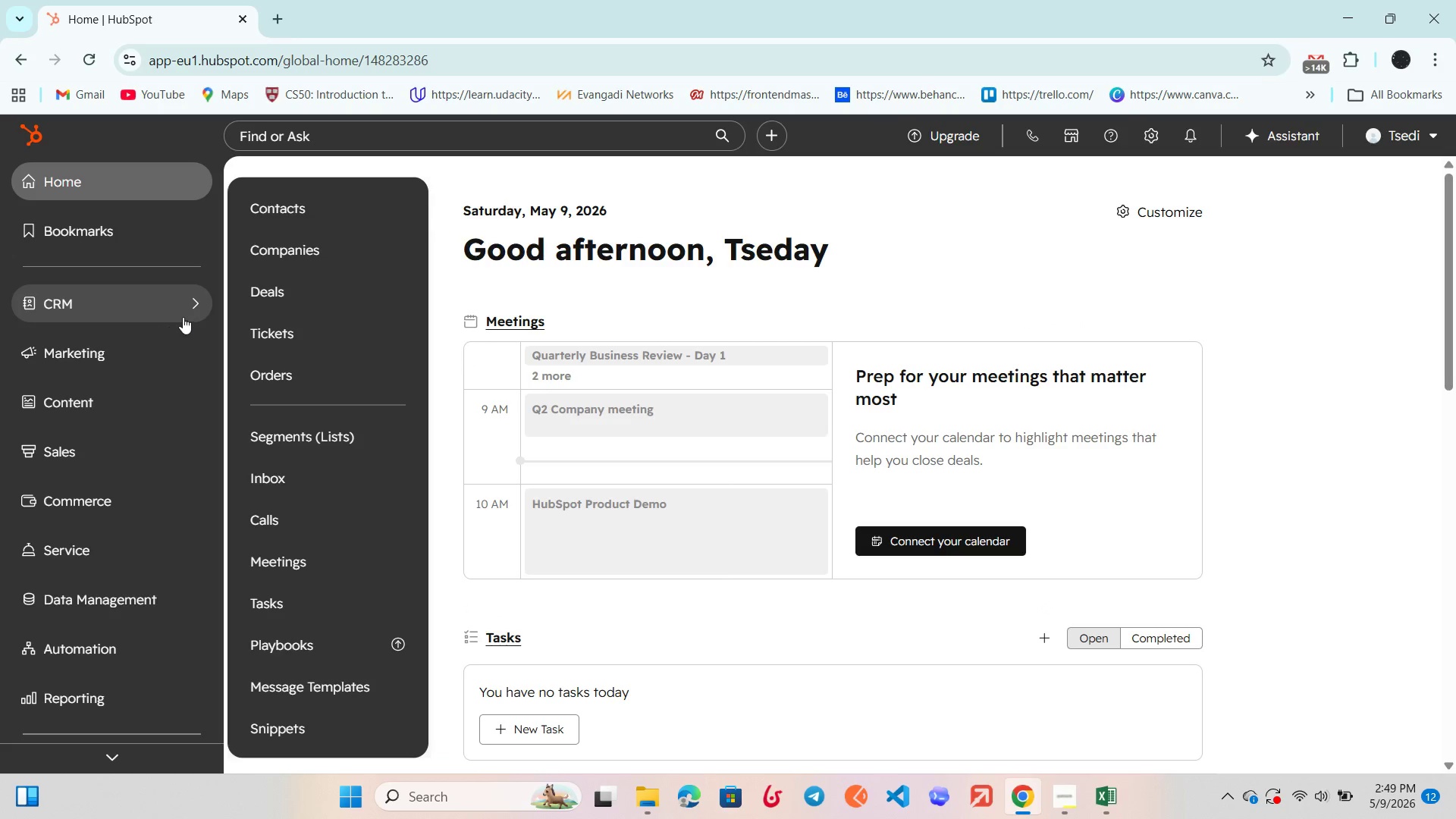 
left_click([279, 213])
 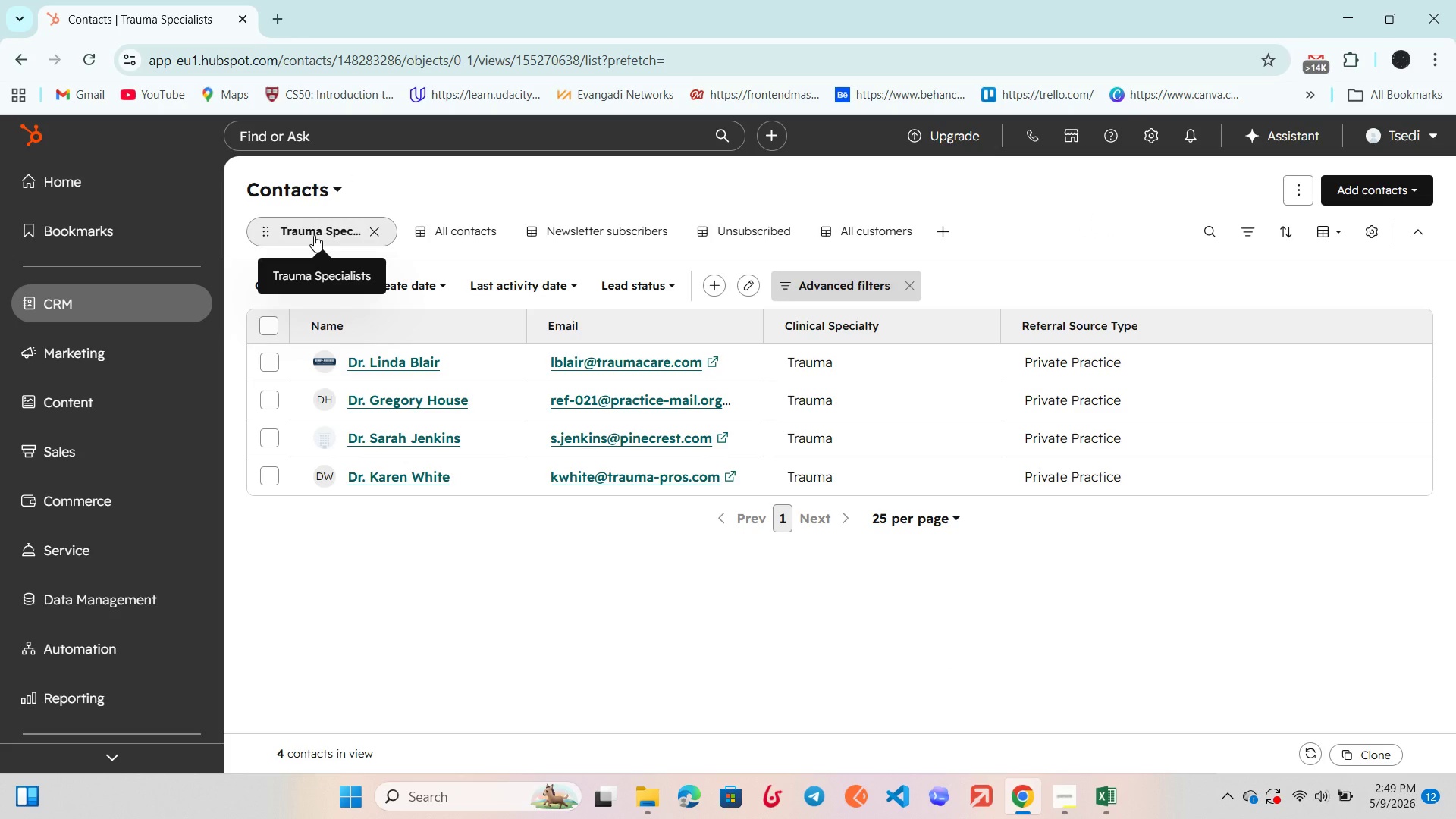 
wait(7.22)
 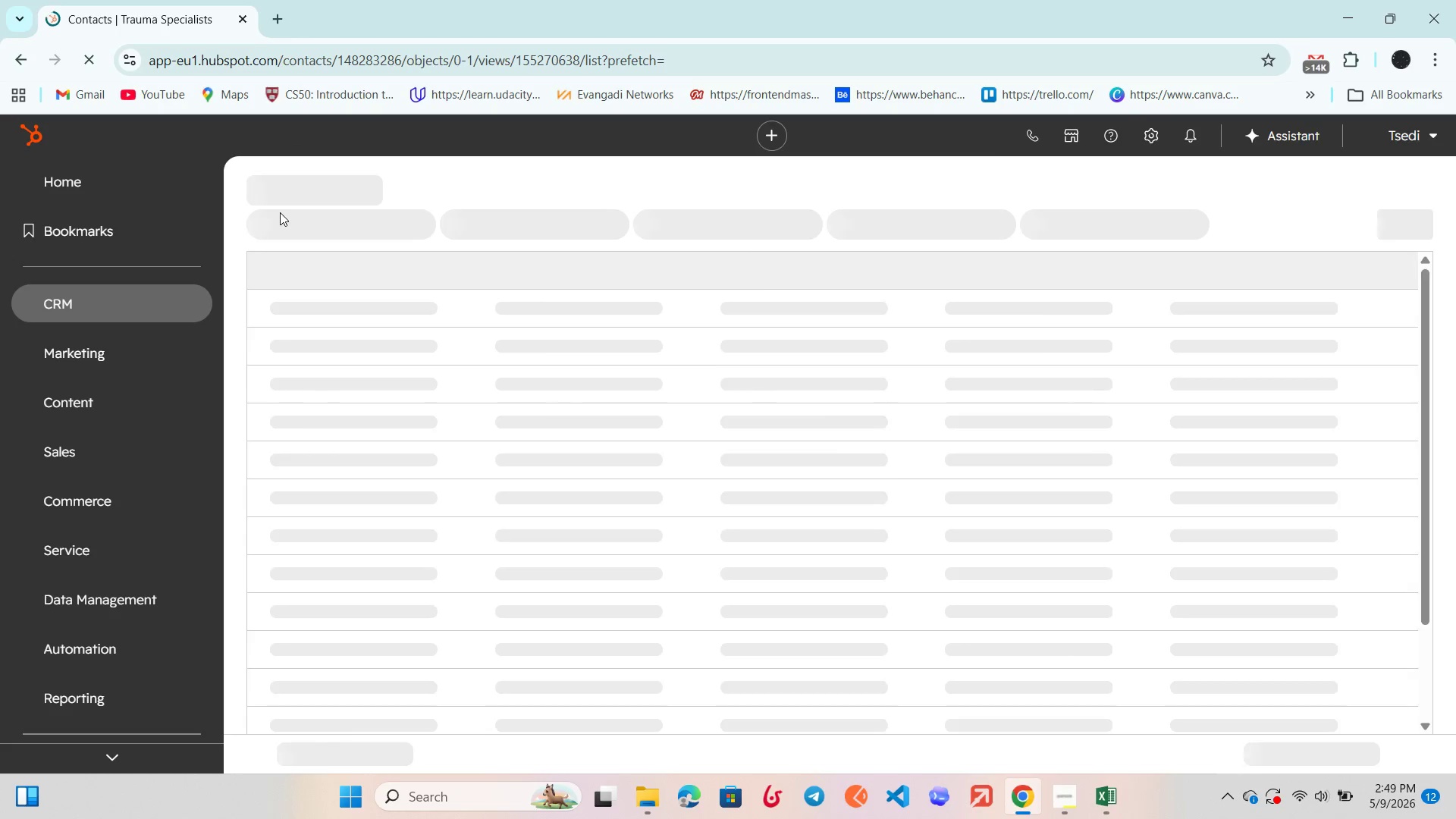 
left_click([316, 228])
 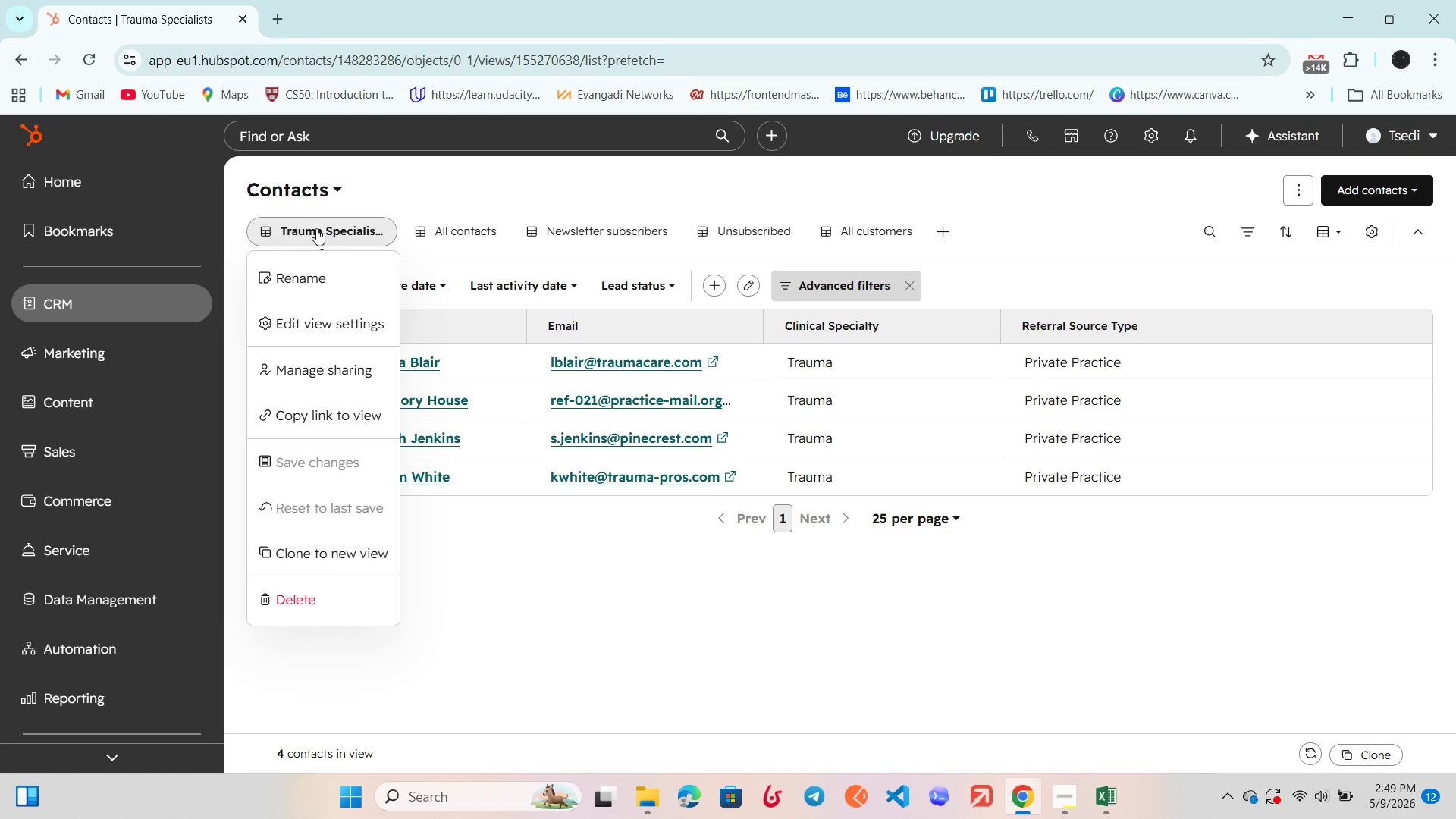 
left_click([316, 228])
 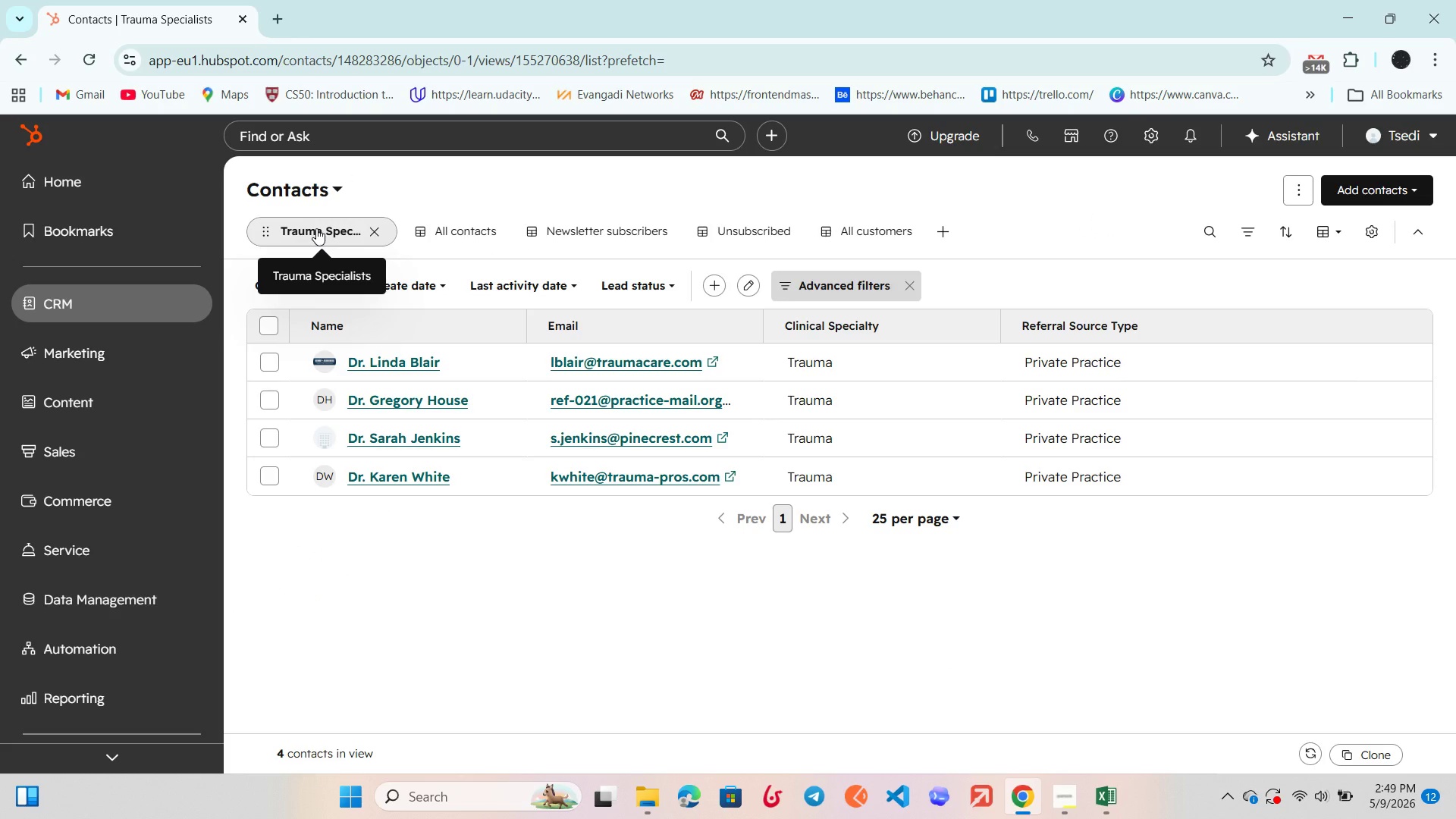 
wait(7.56)
 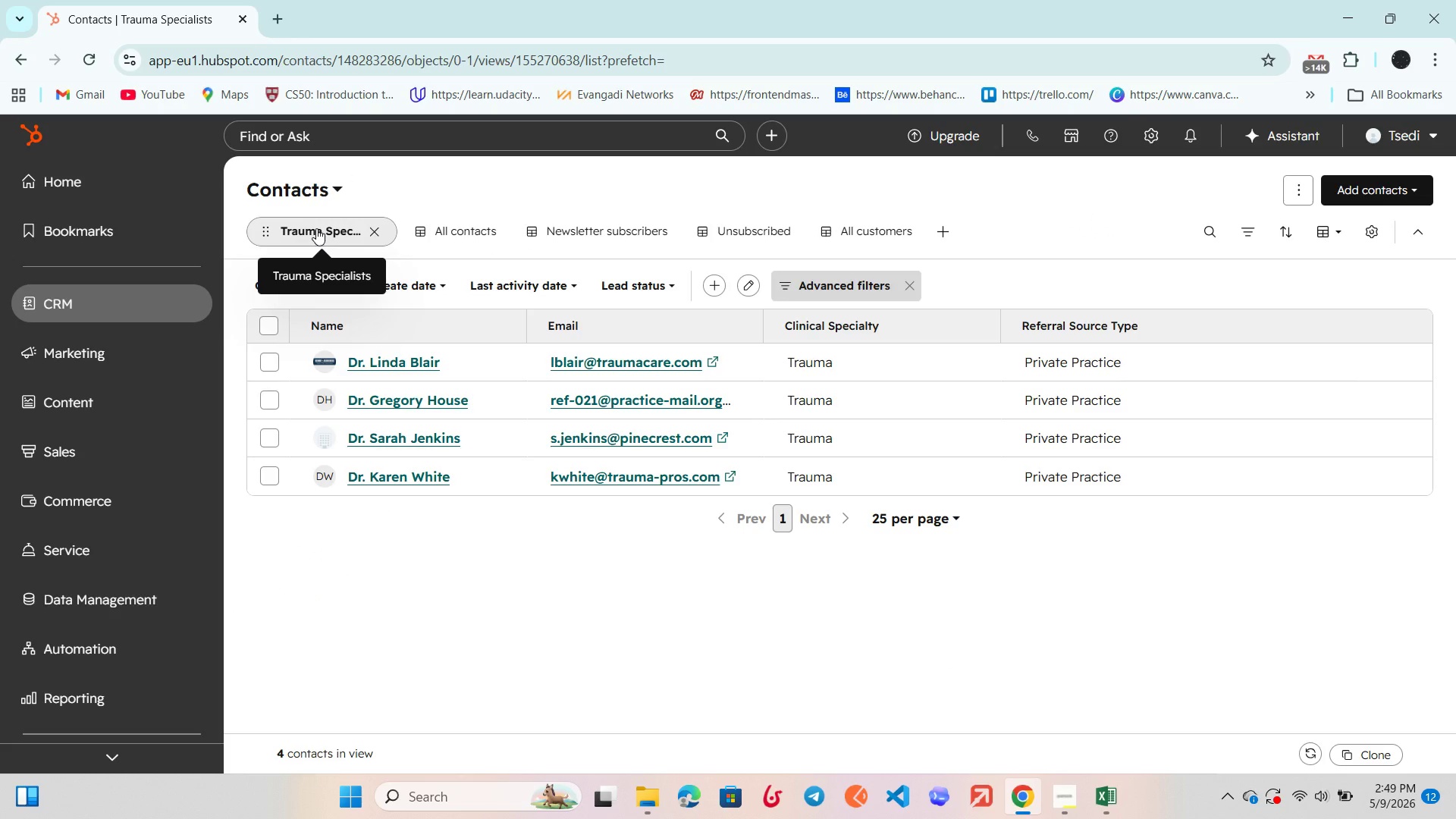 
left_click([827, 286])
 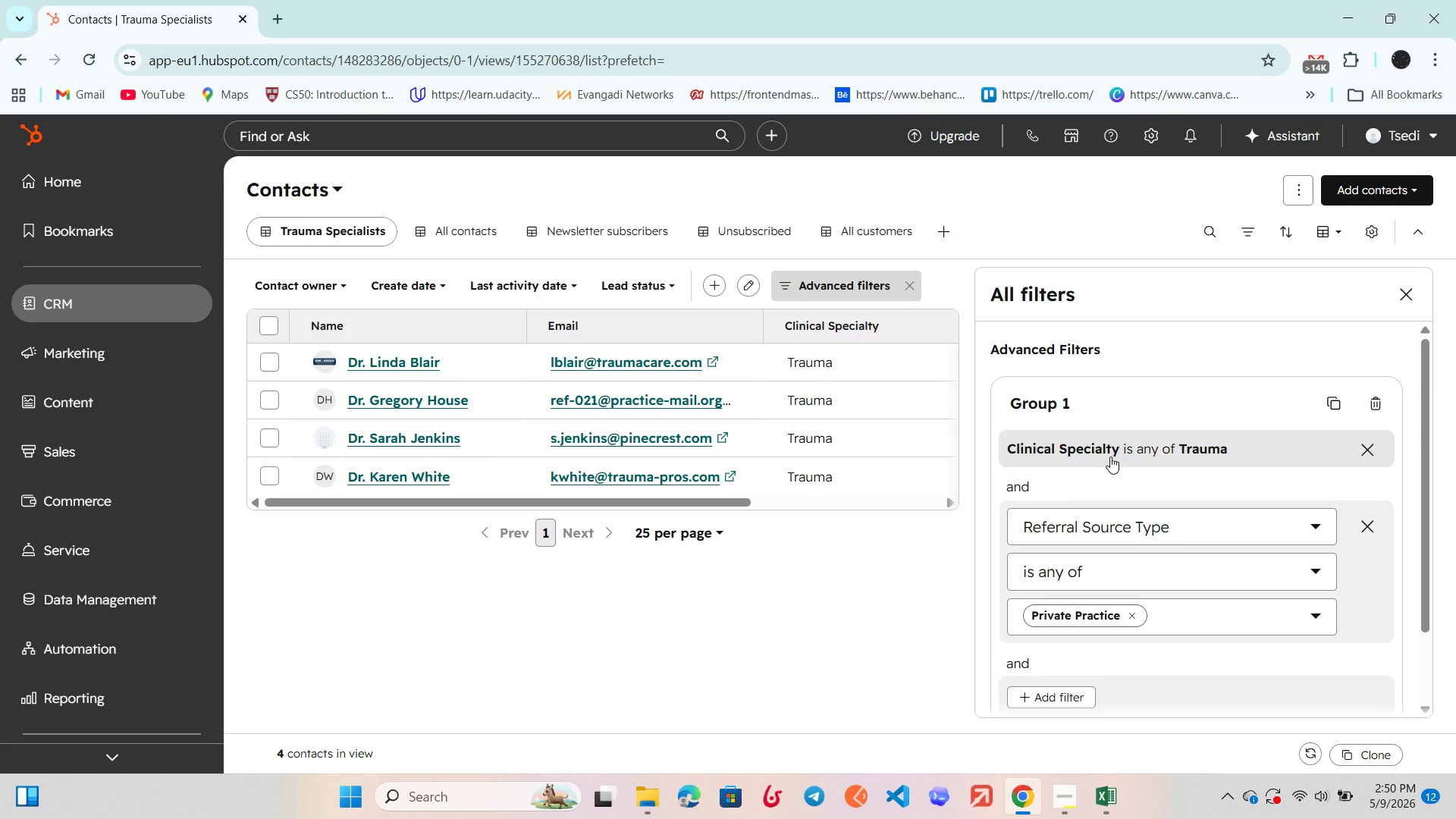 
wait(22.92)
 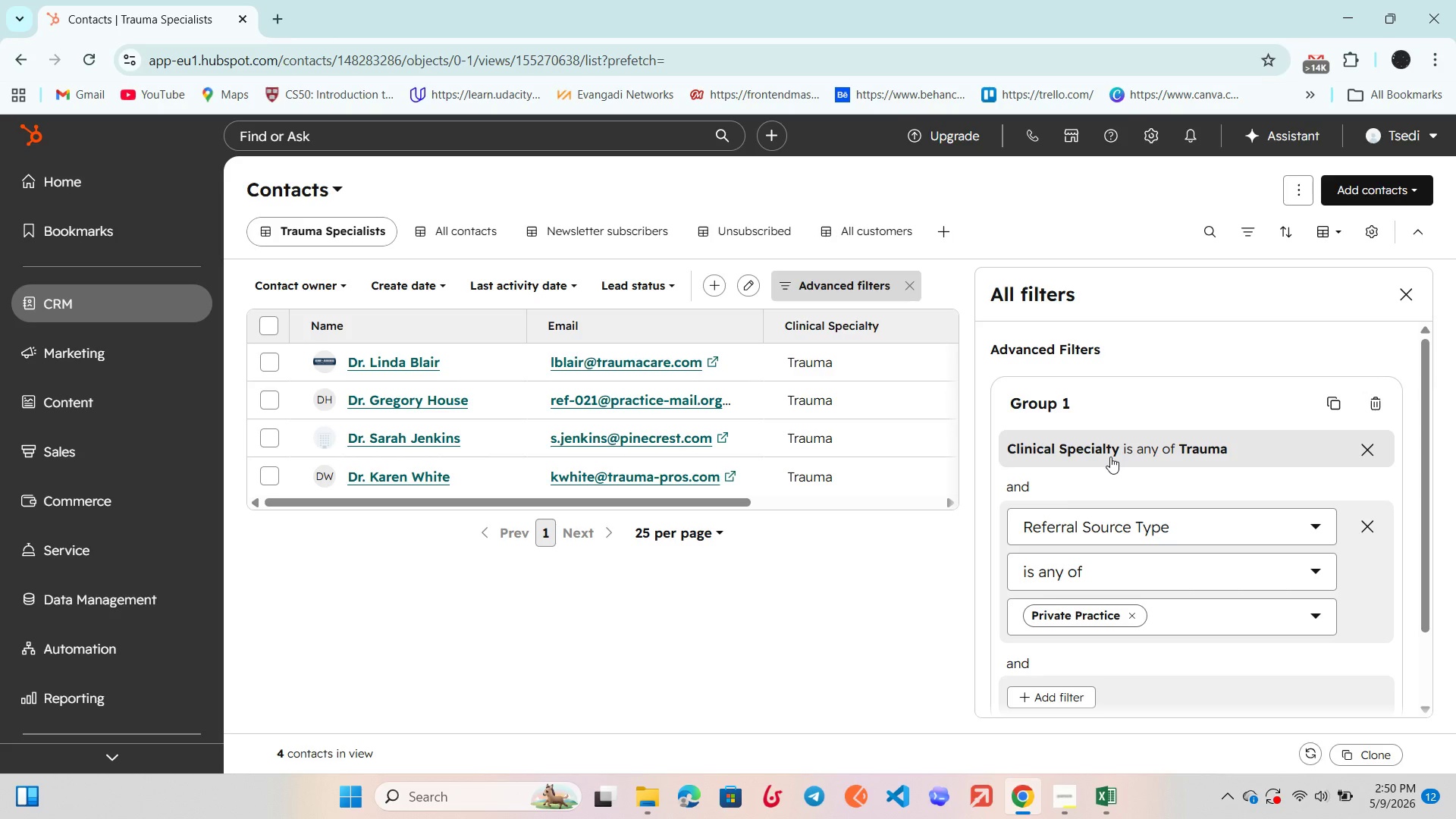 
left_click([1147, 454])
 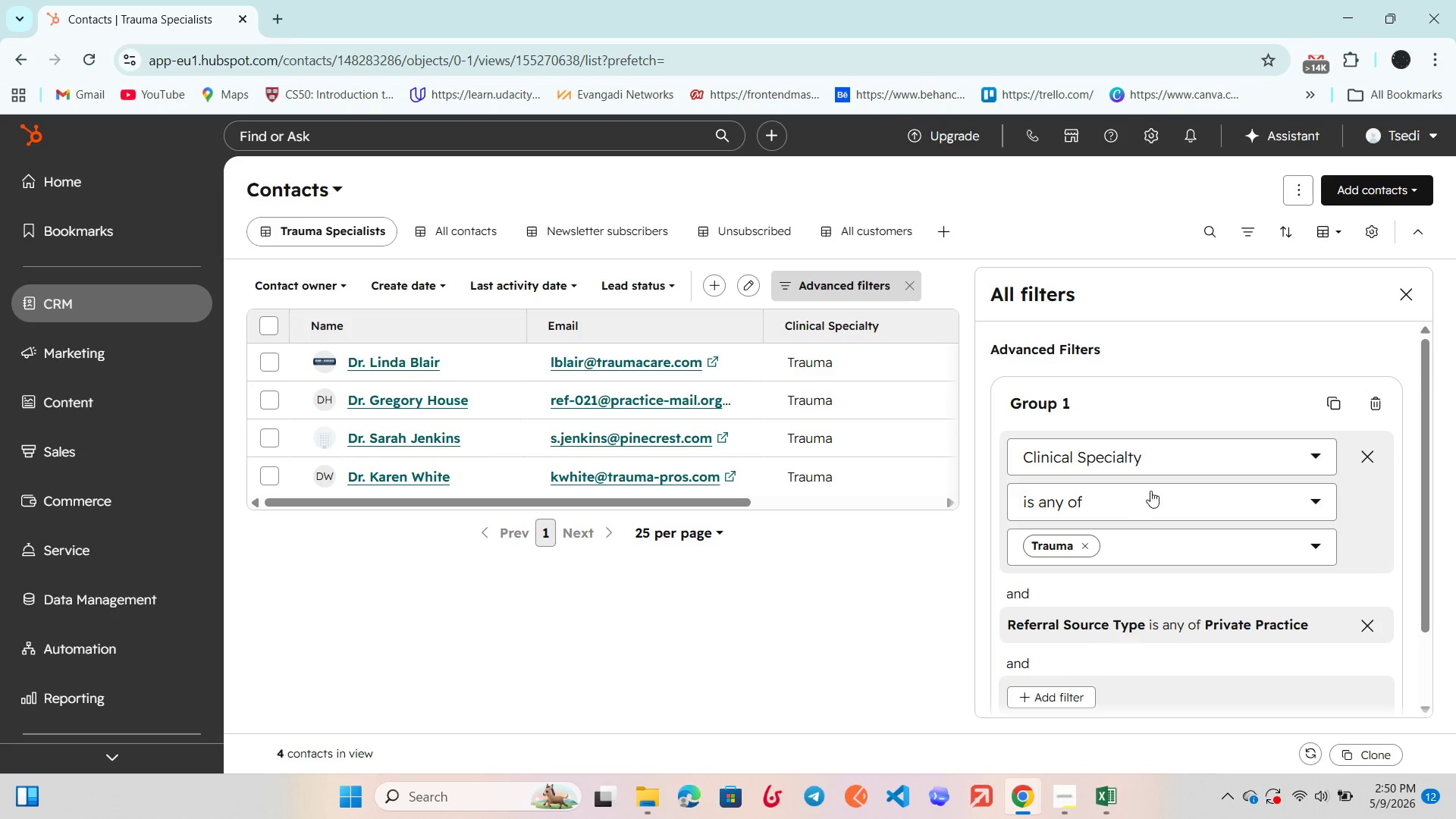 
left_click([1174, 521])
 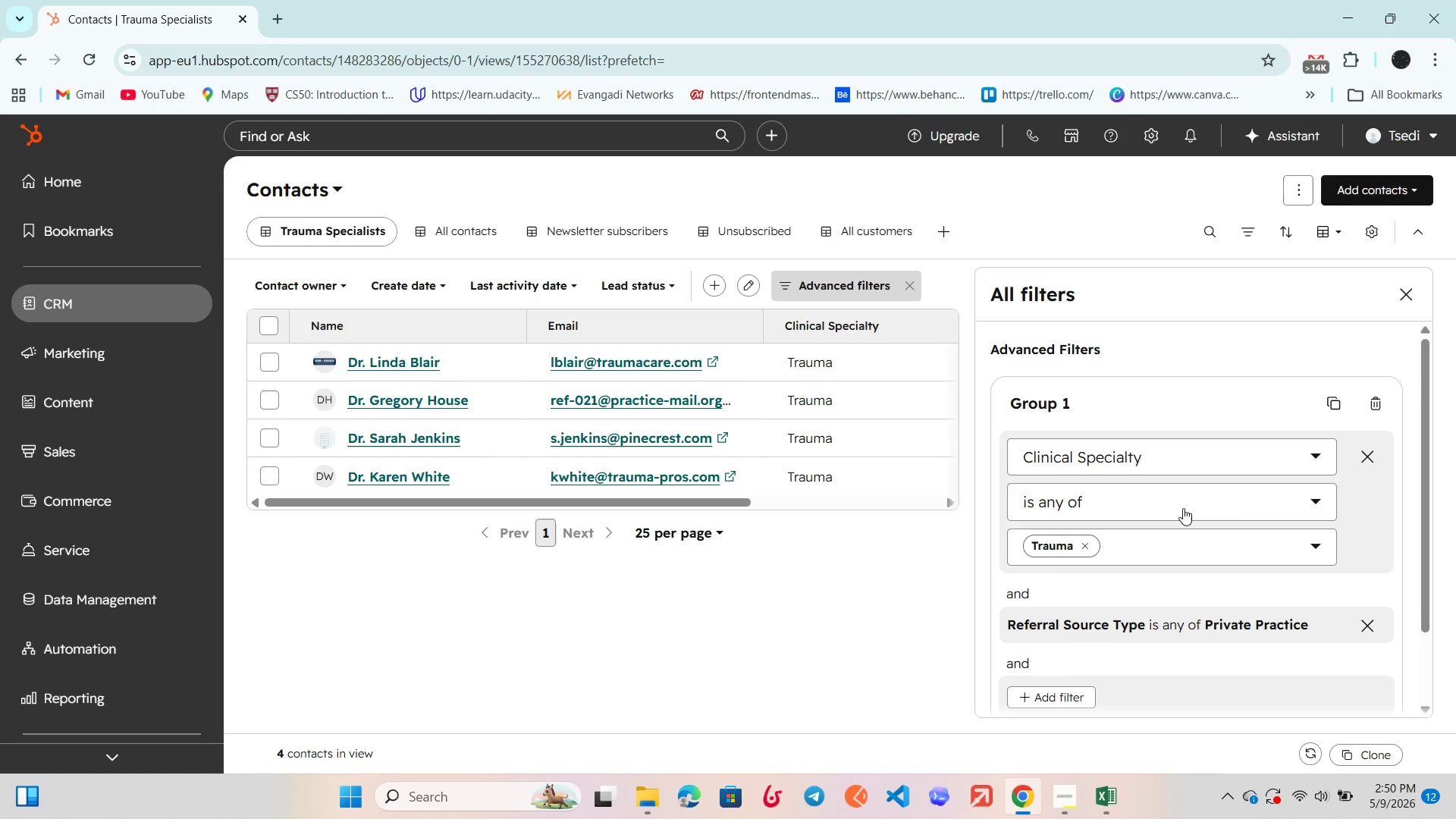 
left_click([1183, 508])
 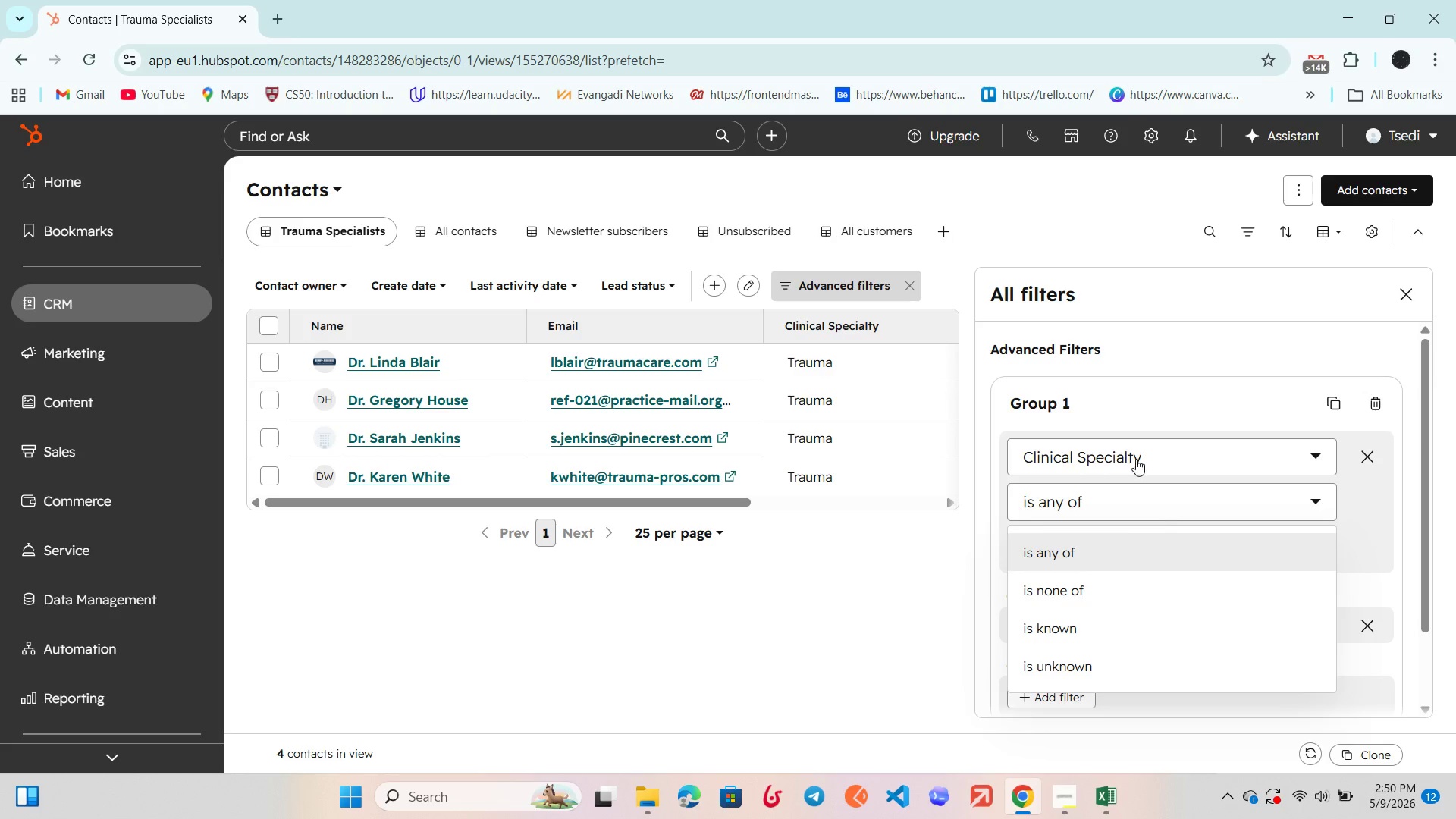 
left_click([1138, 493])
 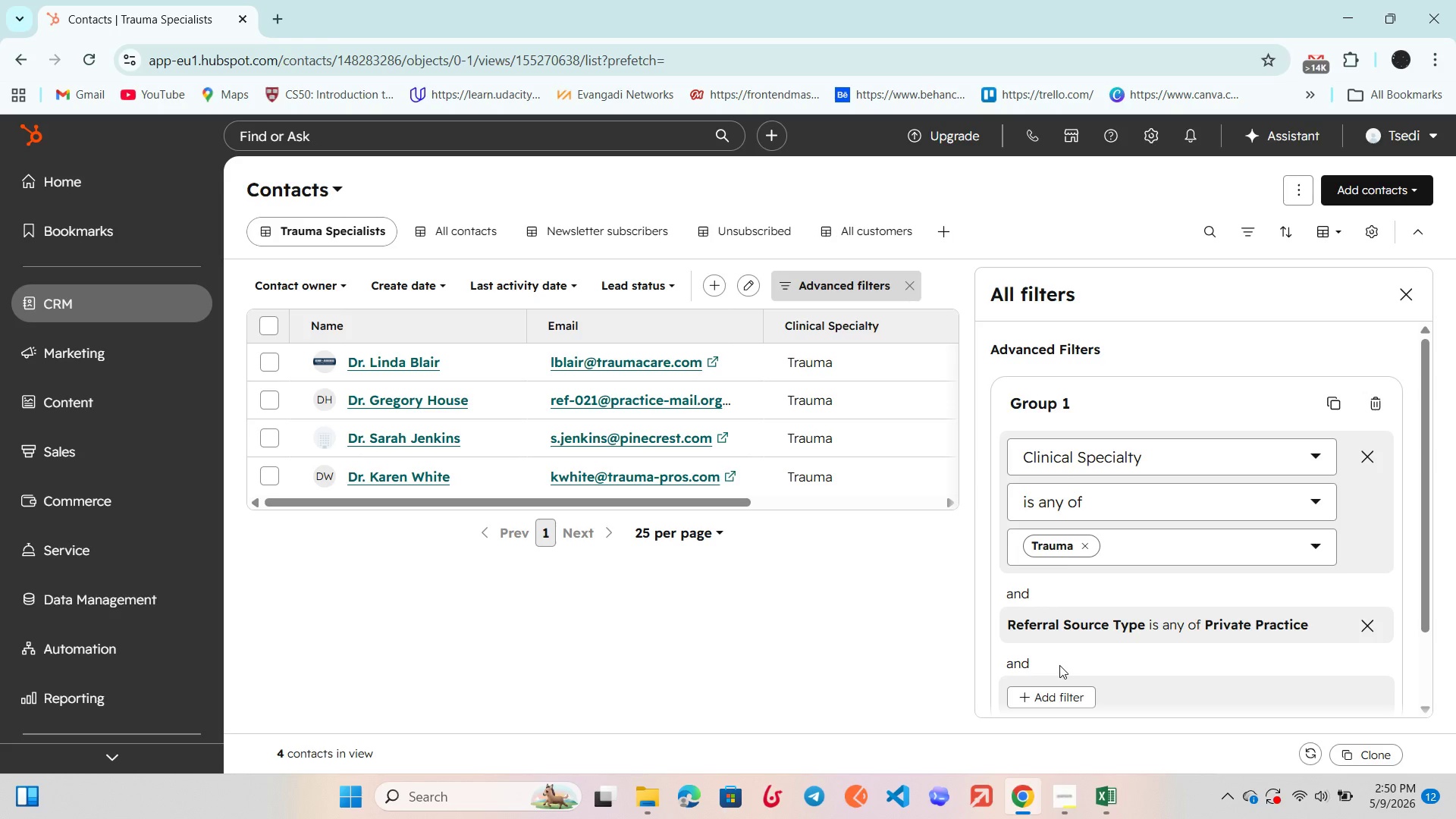 
wait(19.11)
 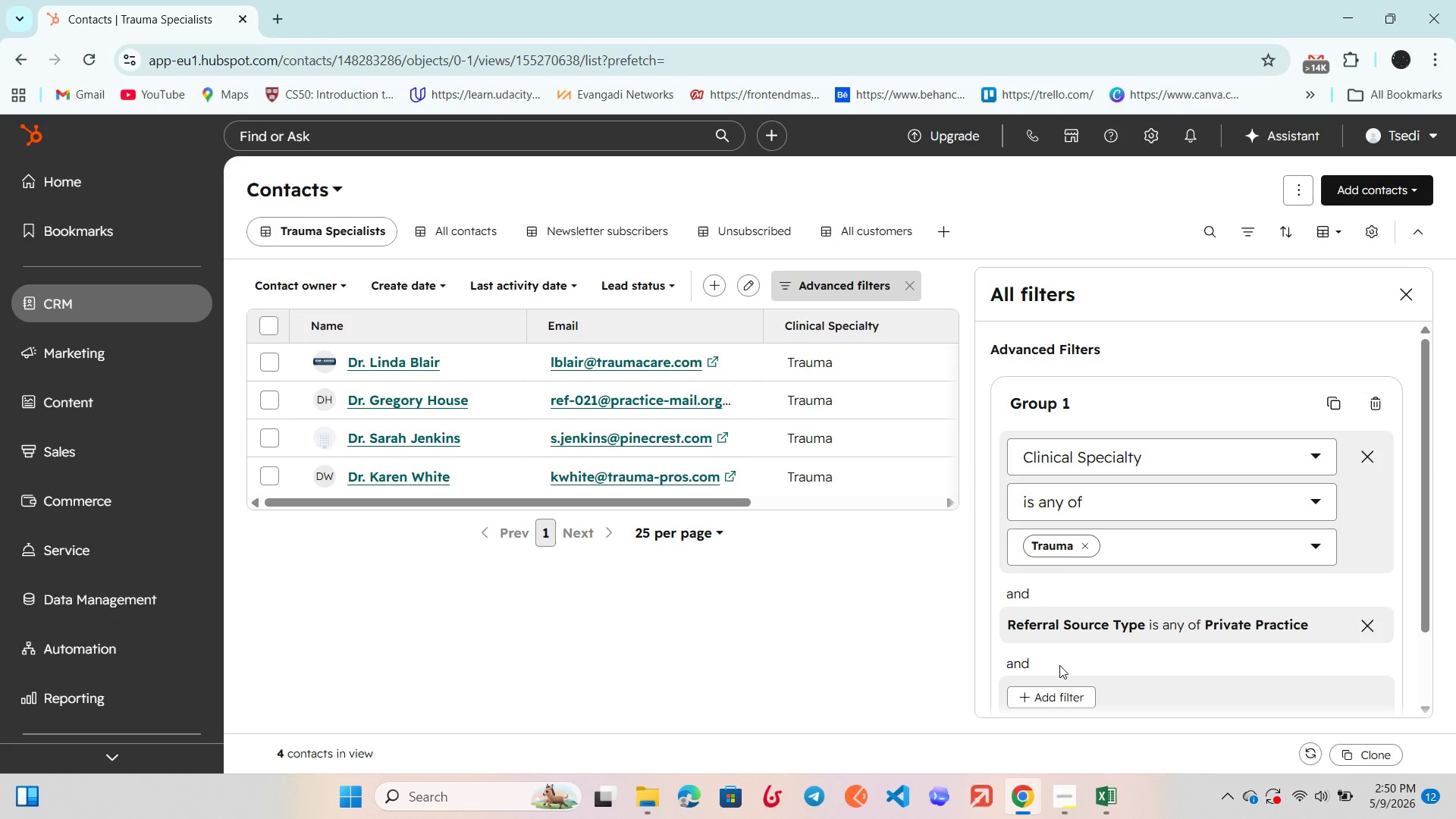 
left_click([1137, 504])
 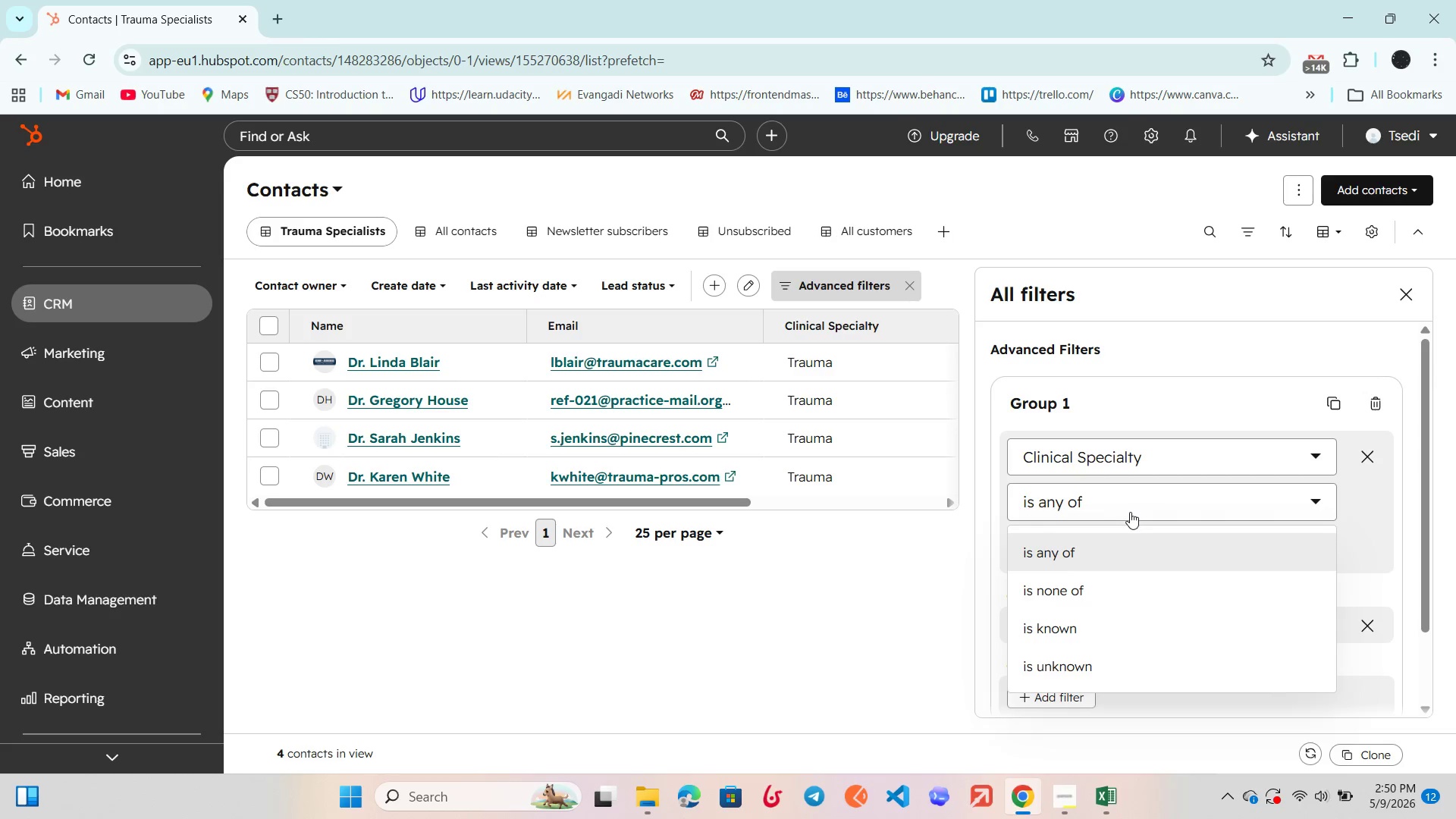 
left_click([1130, 512])
 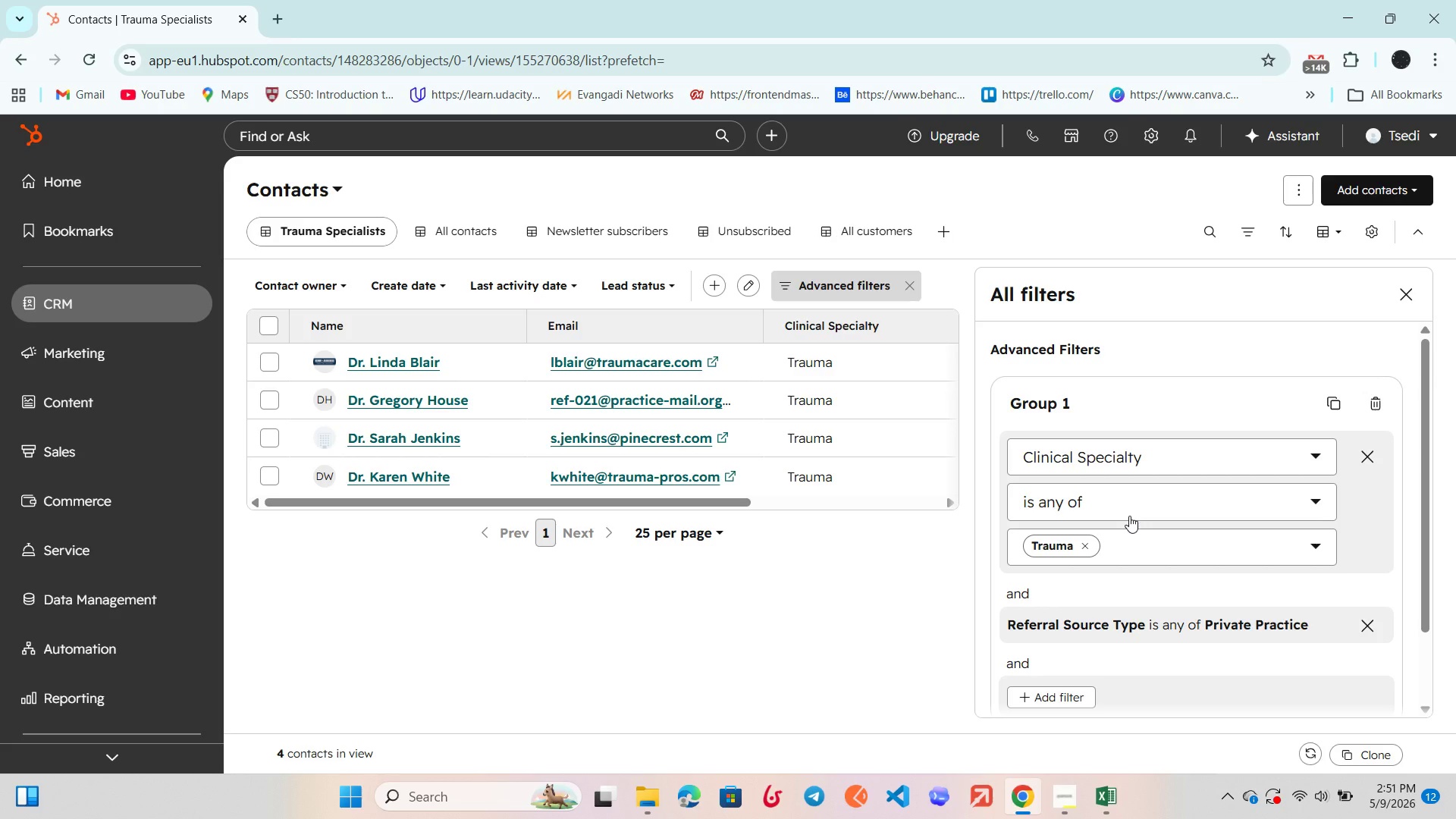 
wait(29.38)
 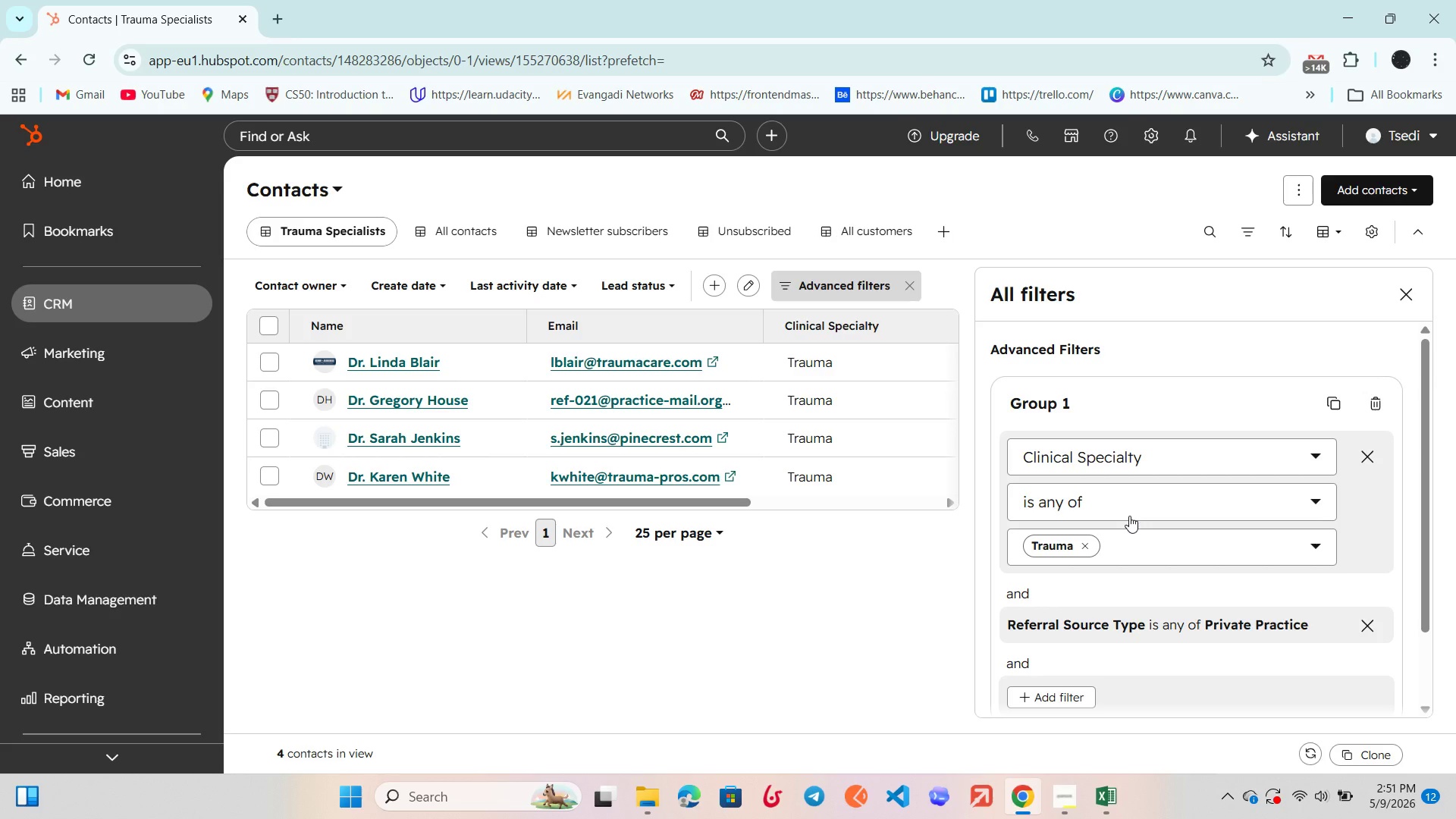 
scroll: coordinate [1147, 535], scroll_direction: down, amount: 3.0
 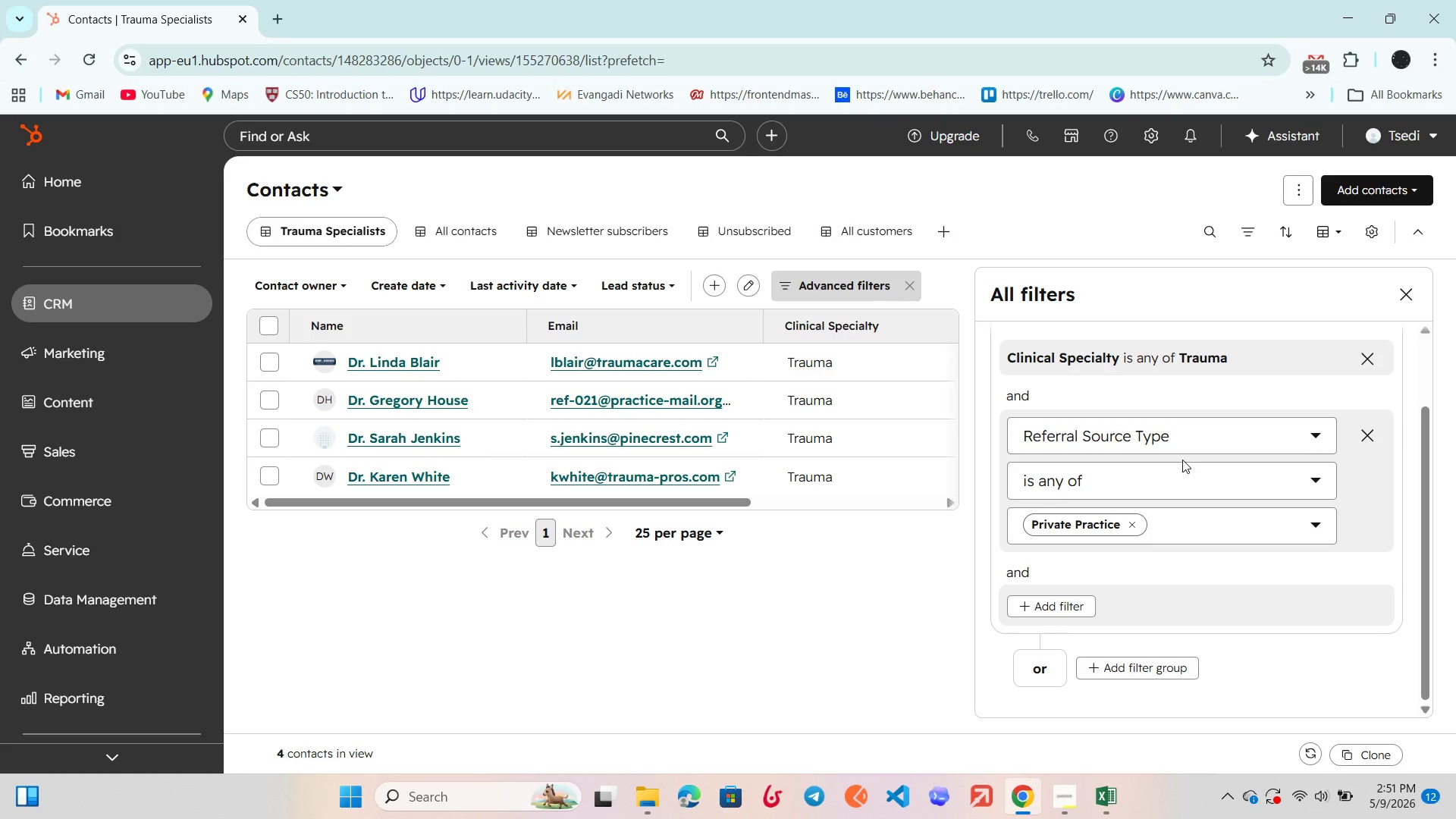 
double_click([1172, 469])
 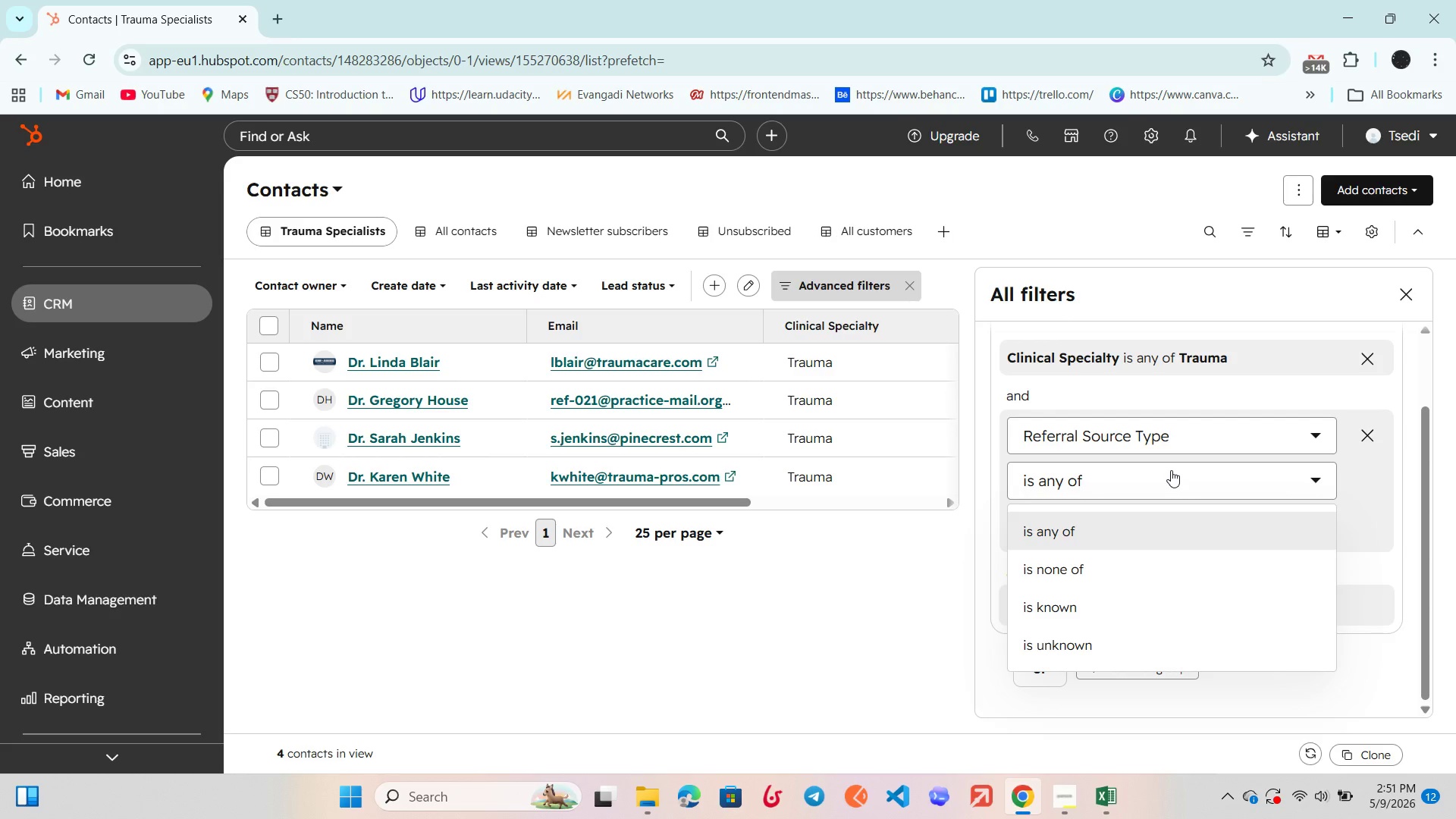 
wait(9.12)
 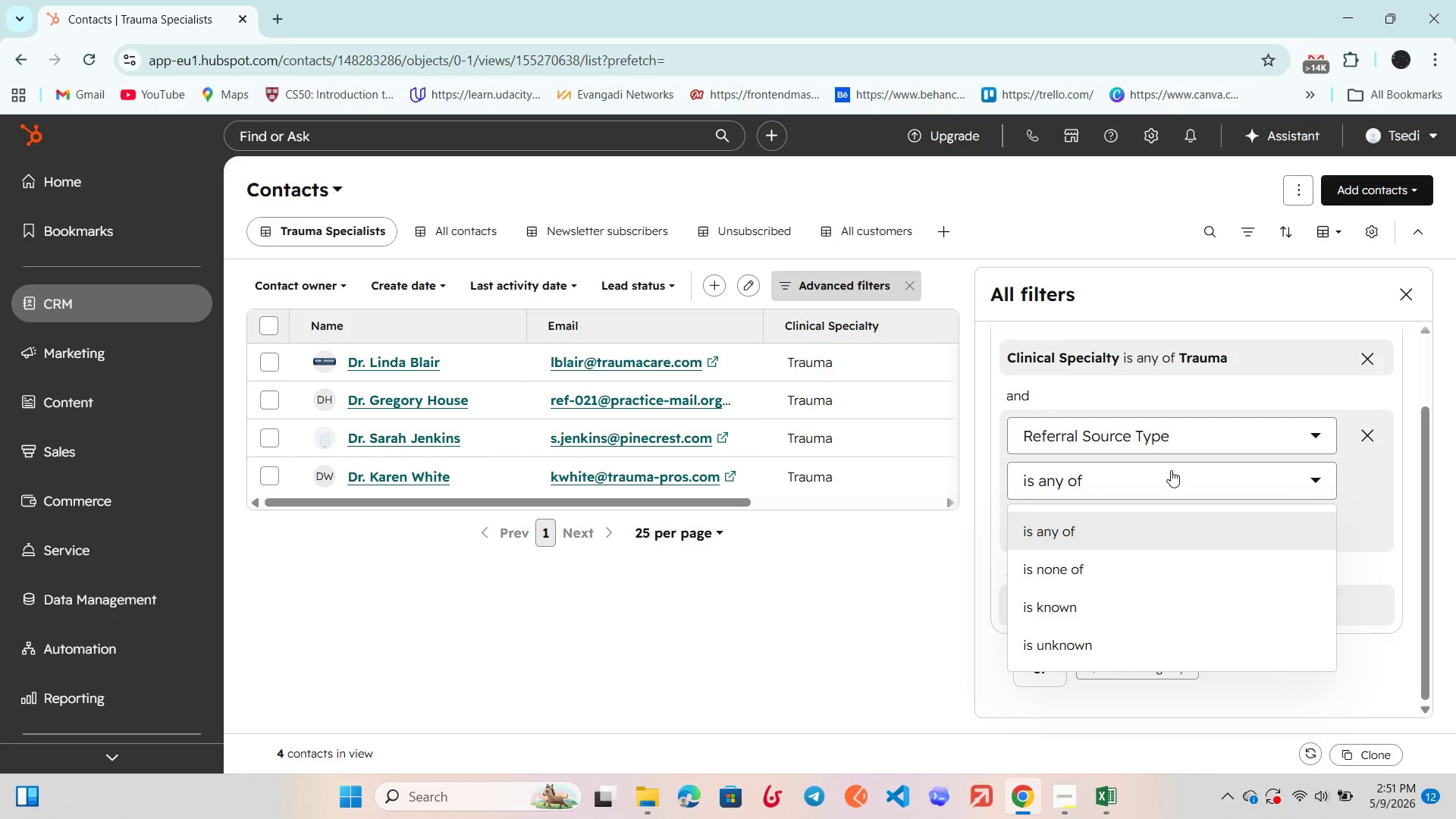 
left_click([1170, 474])
 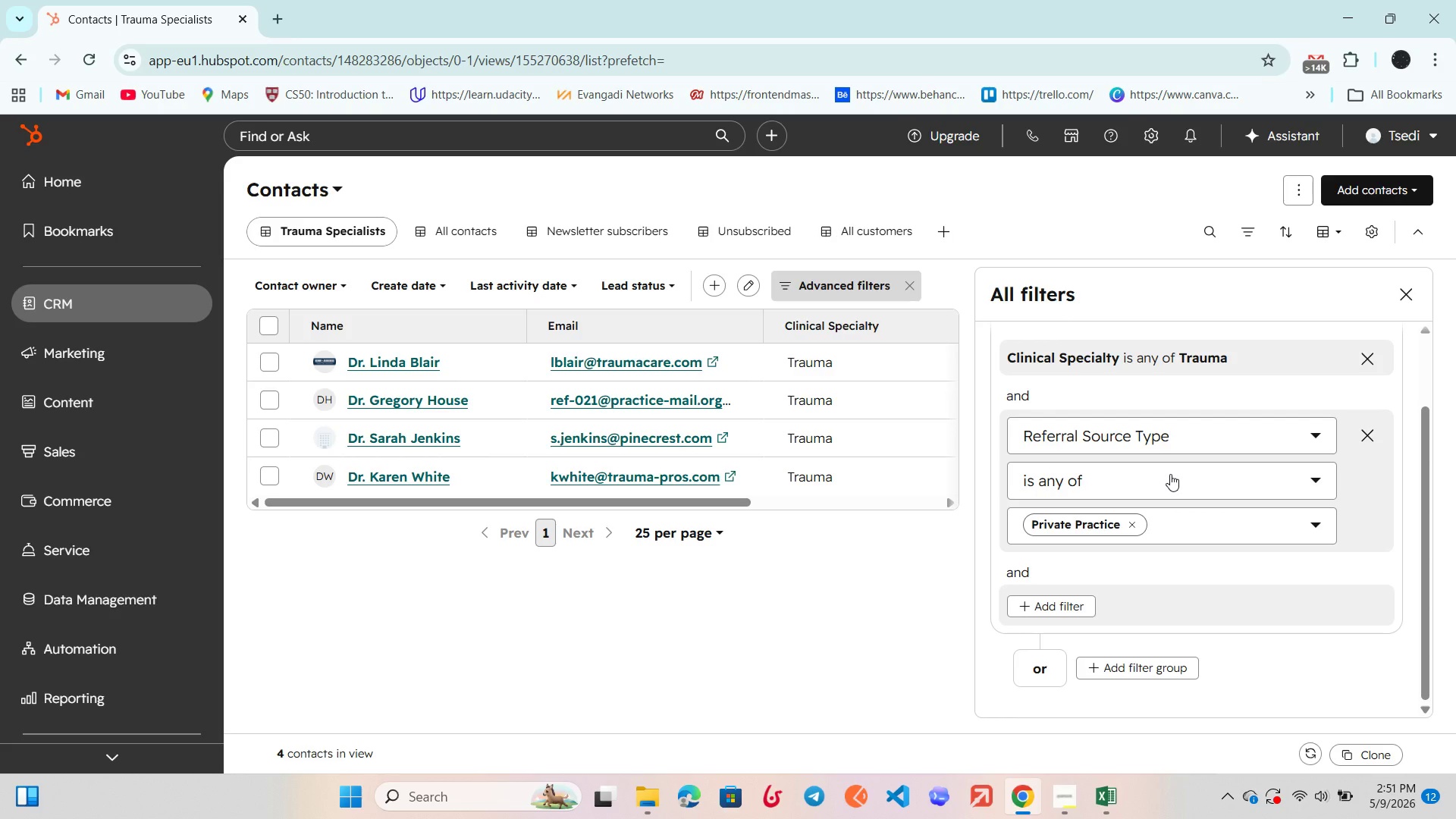 
wait(7.11)
 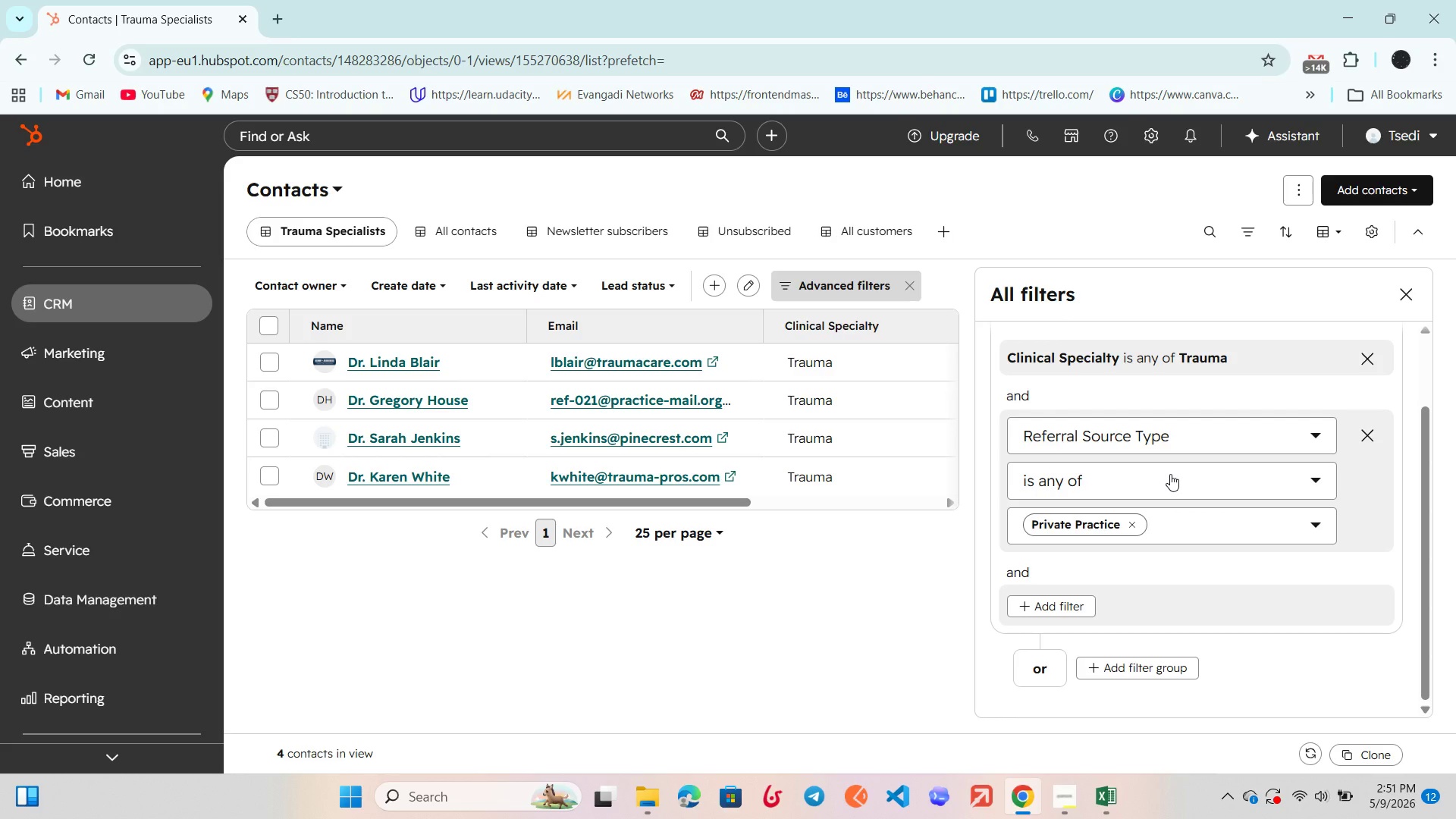 
double_click([1175, 421])
 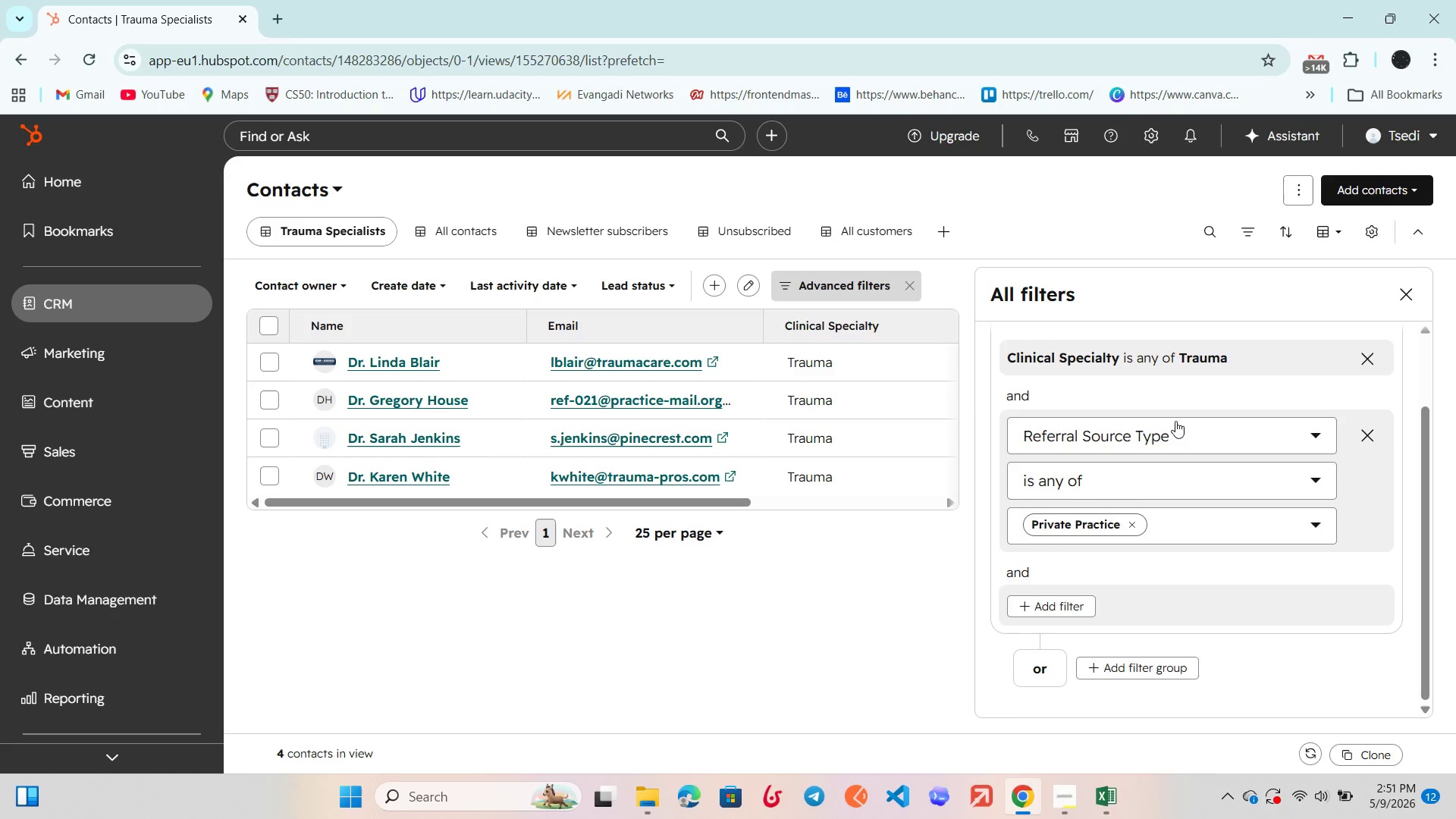 
scroll: coordinate [1175, 421], scroll_direction: none, amount: 0.0
 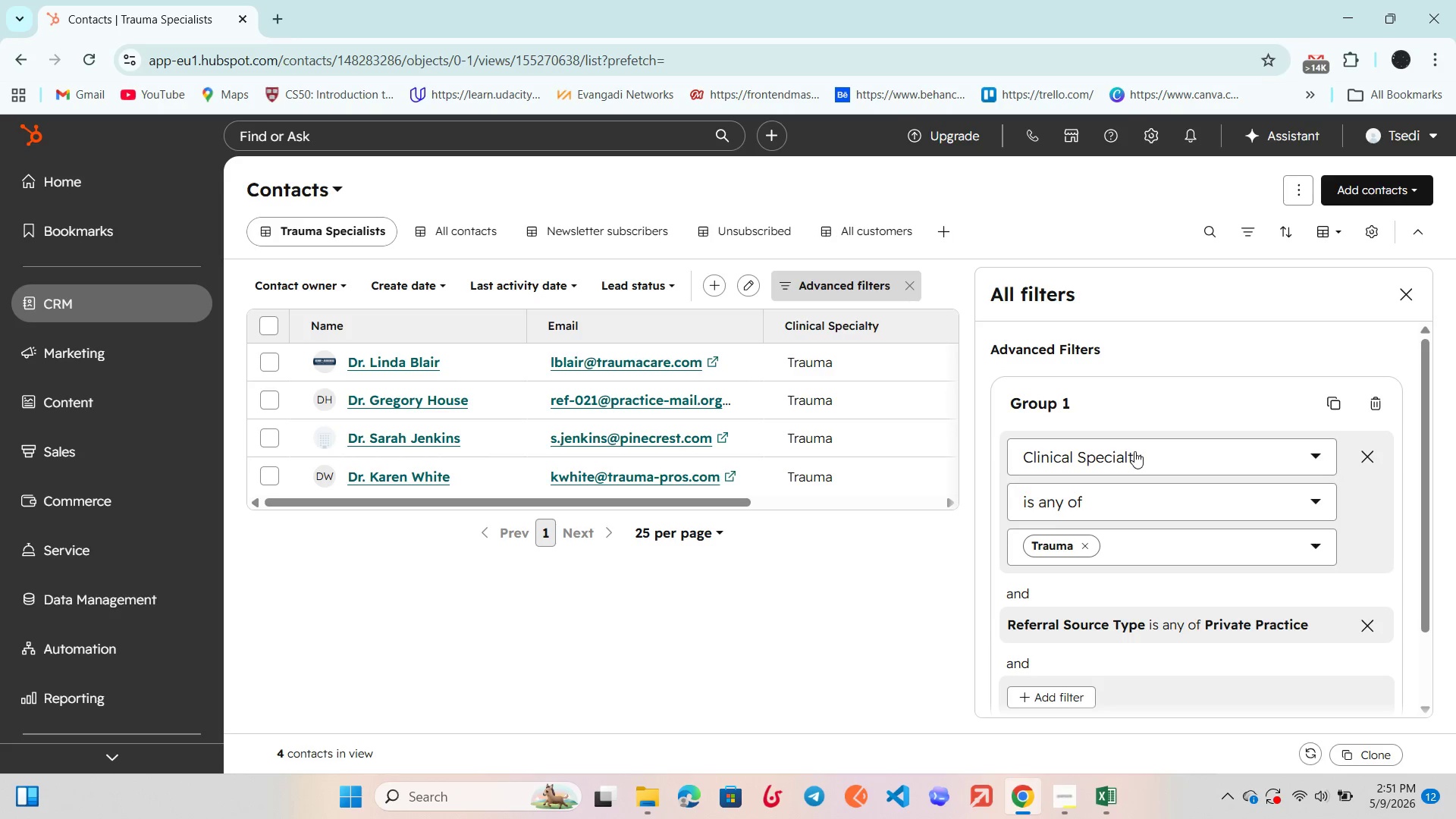 
scroll: coordinate [1134, 451], scroll_direction: down, amount: 1.0
 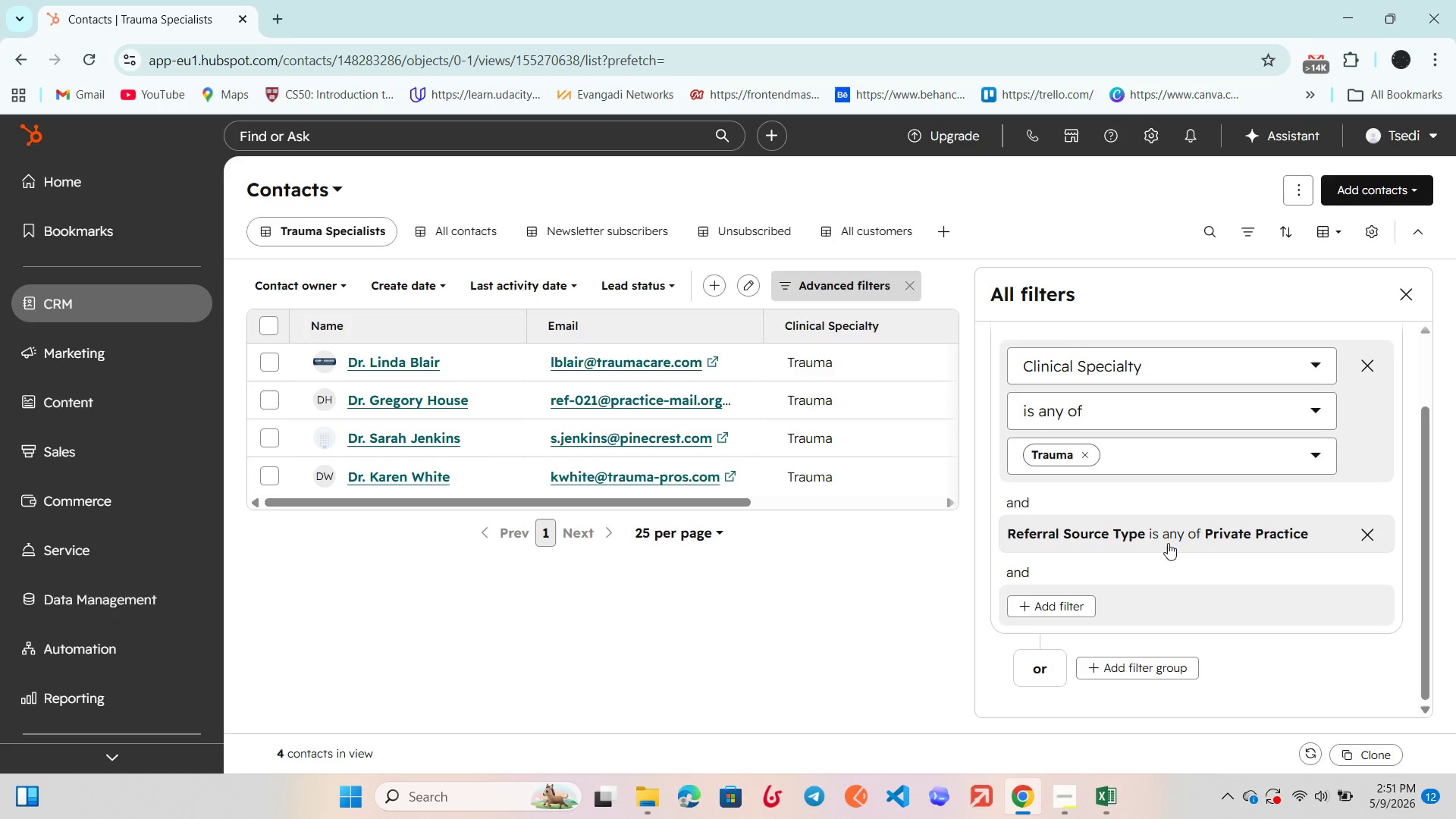 
left_click([1169, 539])
 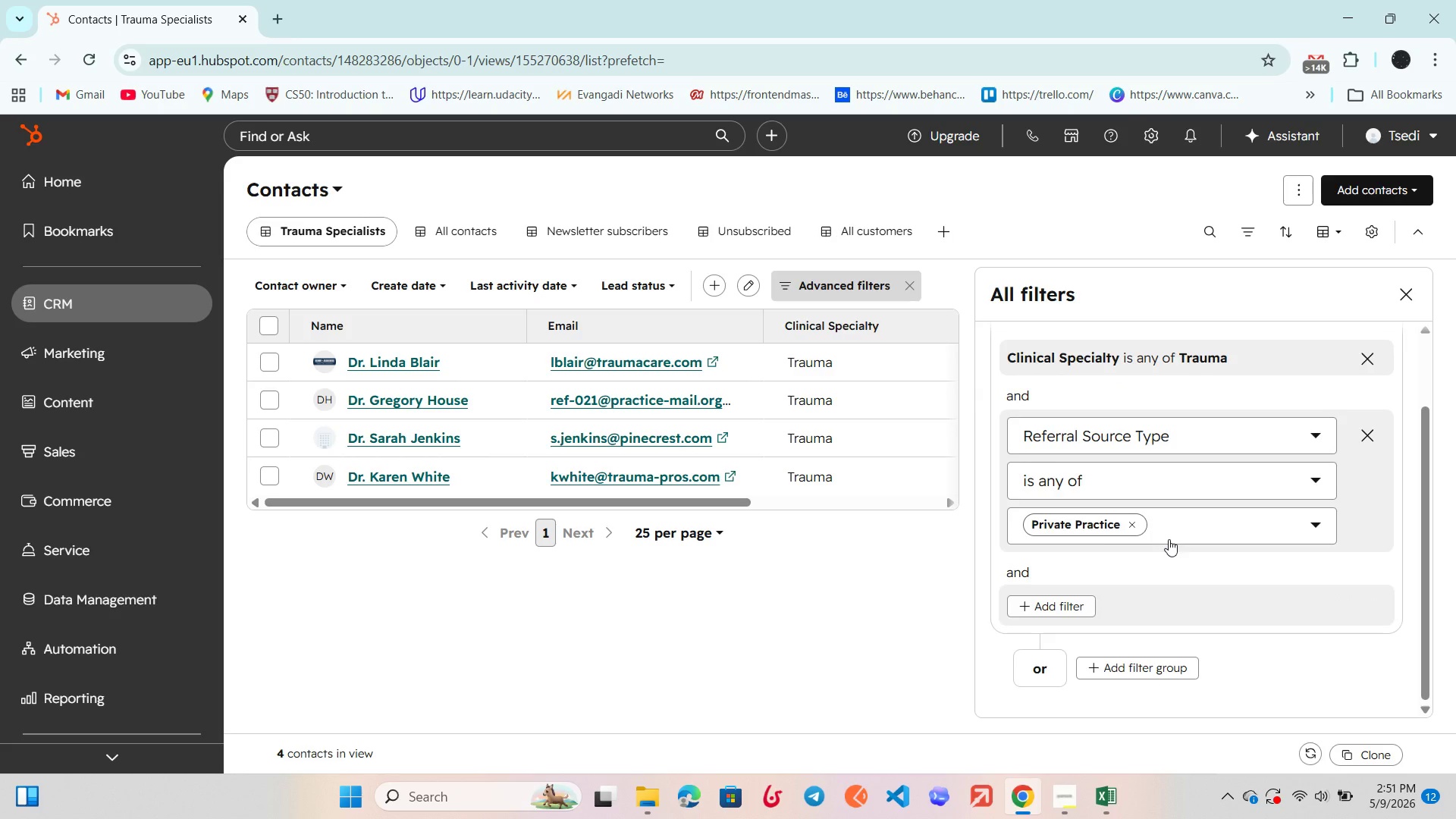 
scroll: coordinate [1169, 539], scroll_direction: none, amount: 0.0
 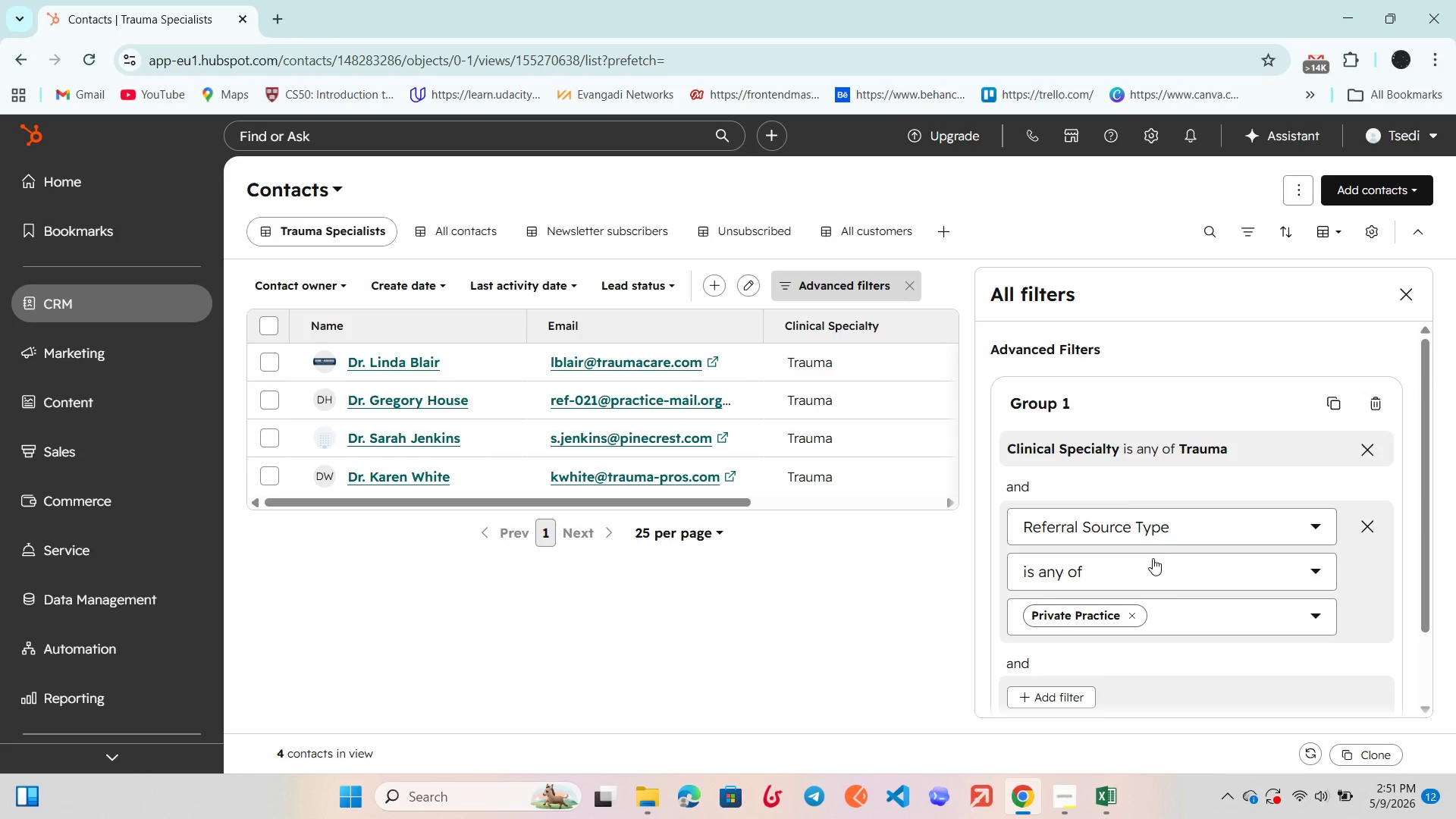 
left_click([1153, 560])
 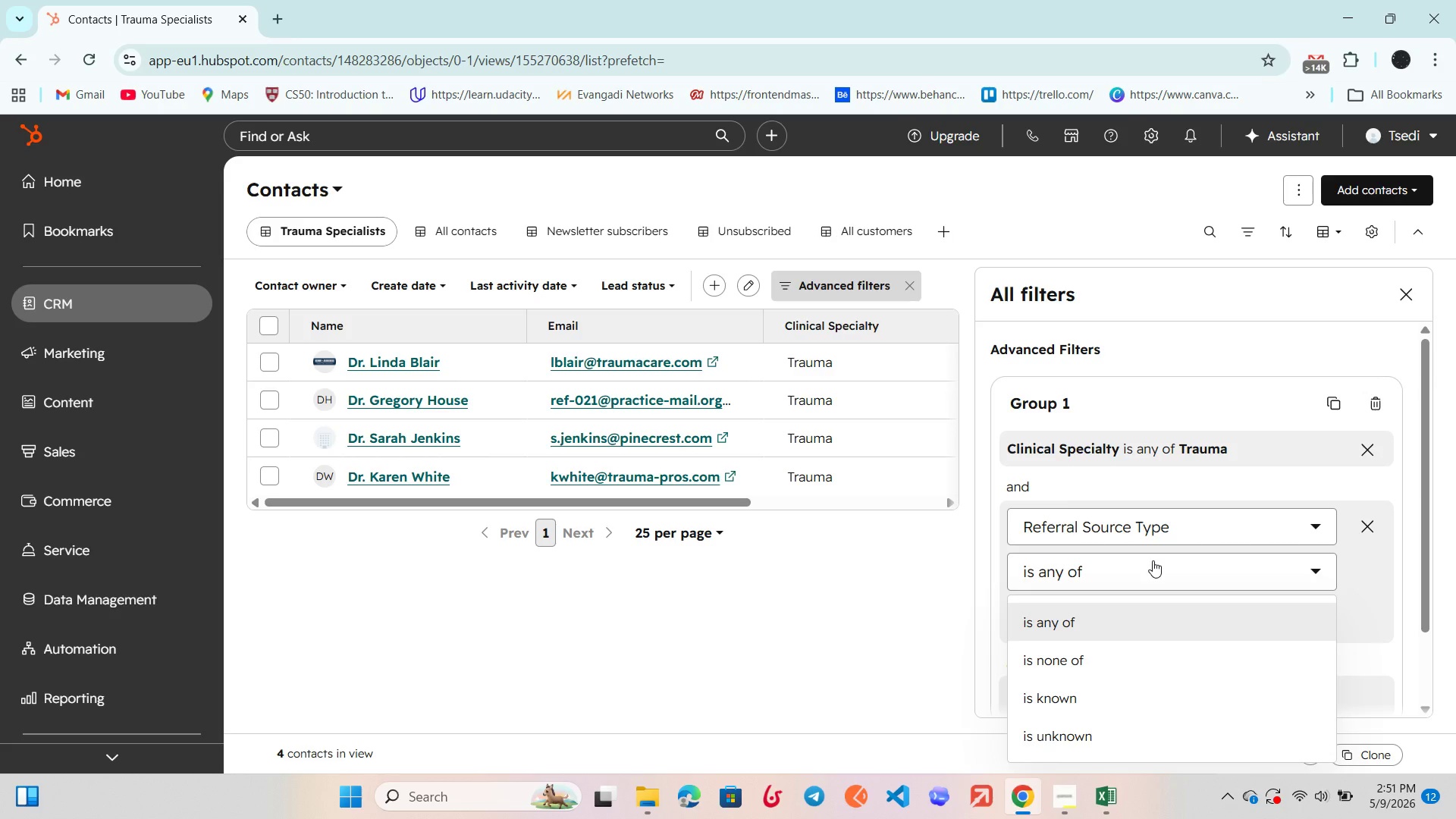 
wait(21.84)
 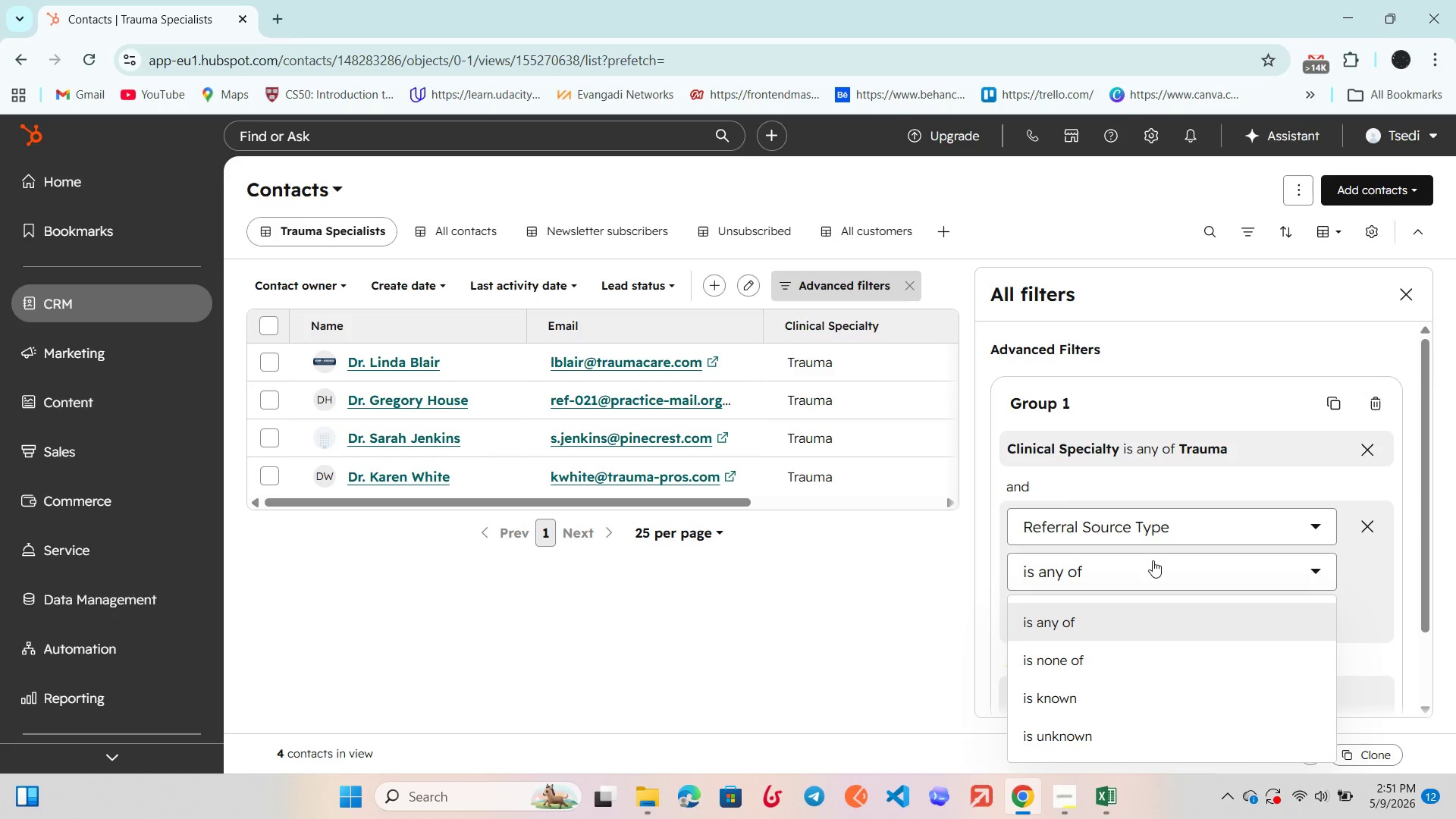 
left_click([1152, 560])
 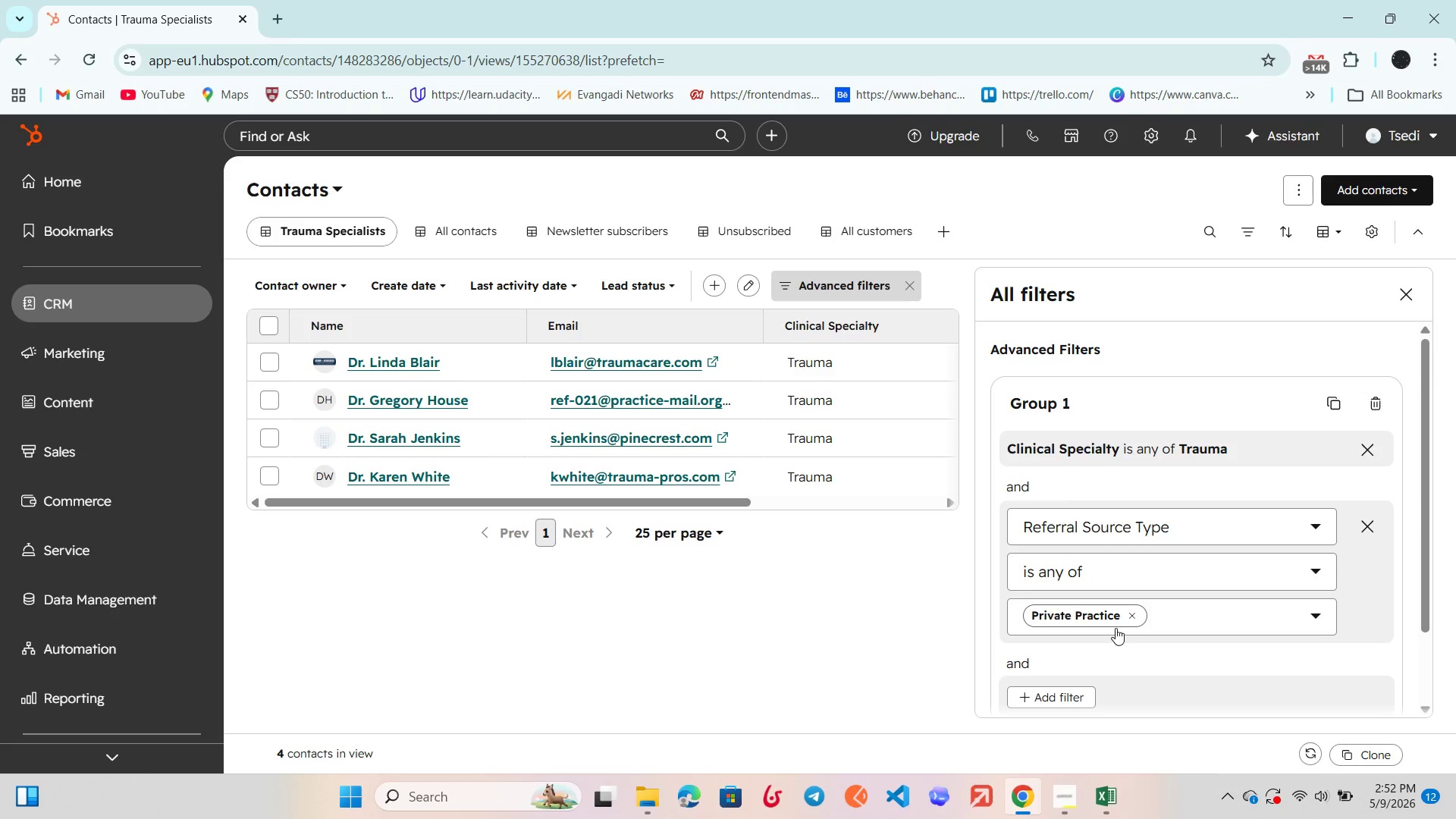 
scroll: coordinate [1115, 628], scroll_direction: down, amount: 1.0
 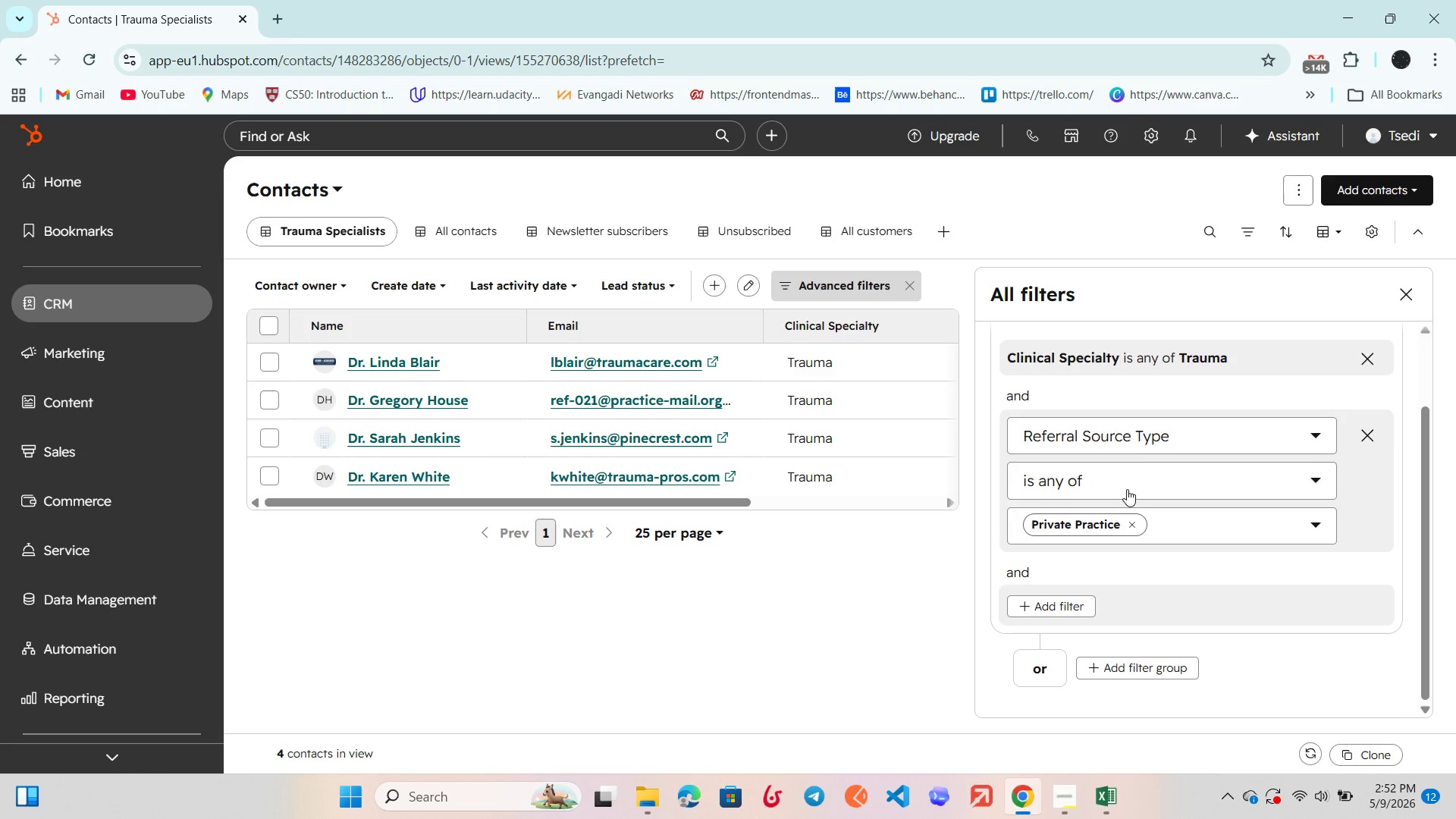 
scroll: coordinate [1126, 489], scroll_direction: none, amount: 0.0
 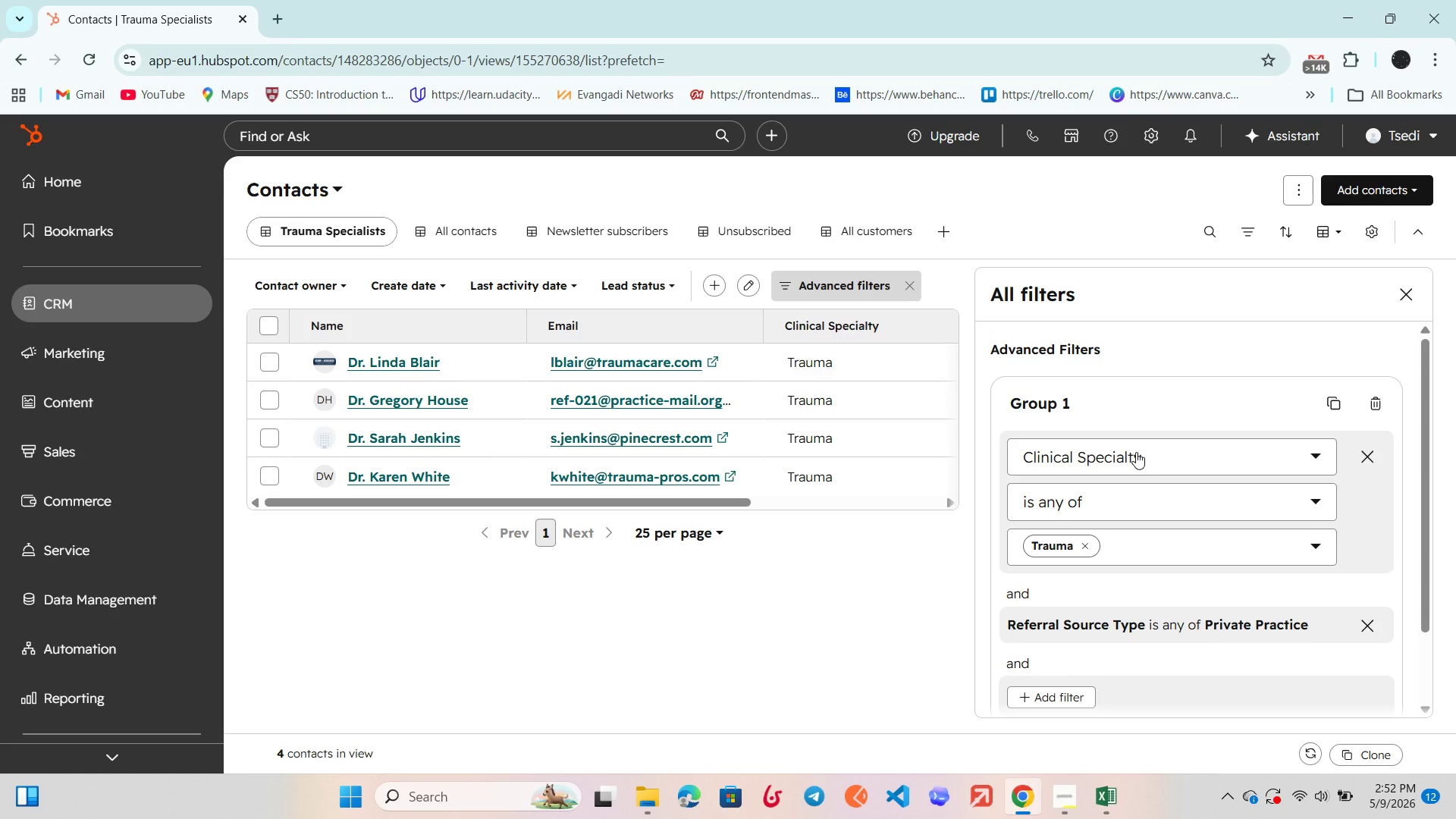 
left_click([1136, 452])
 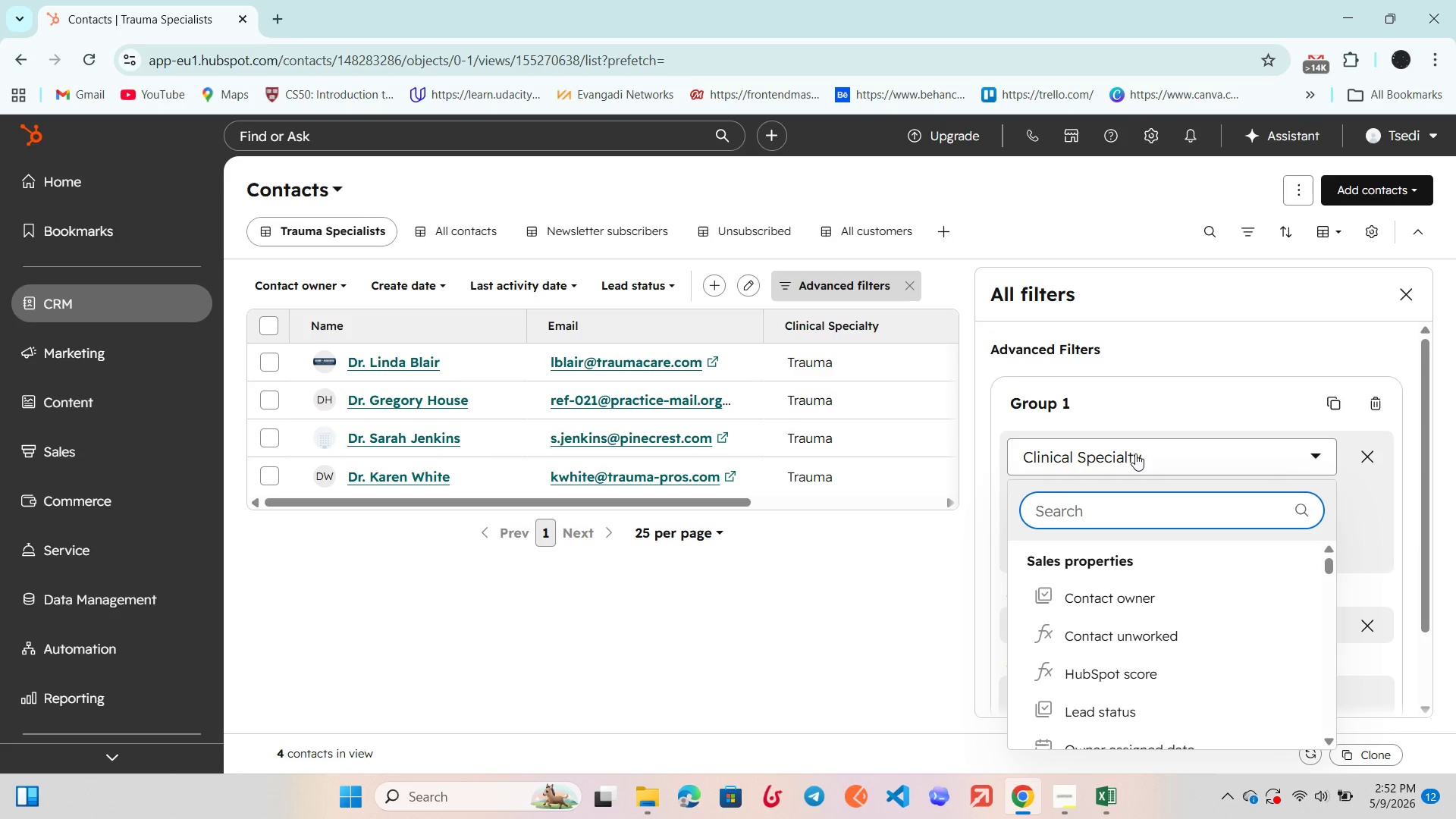 
left_click([1149, 445])
 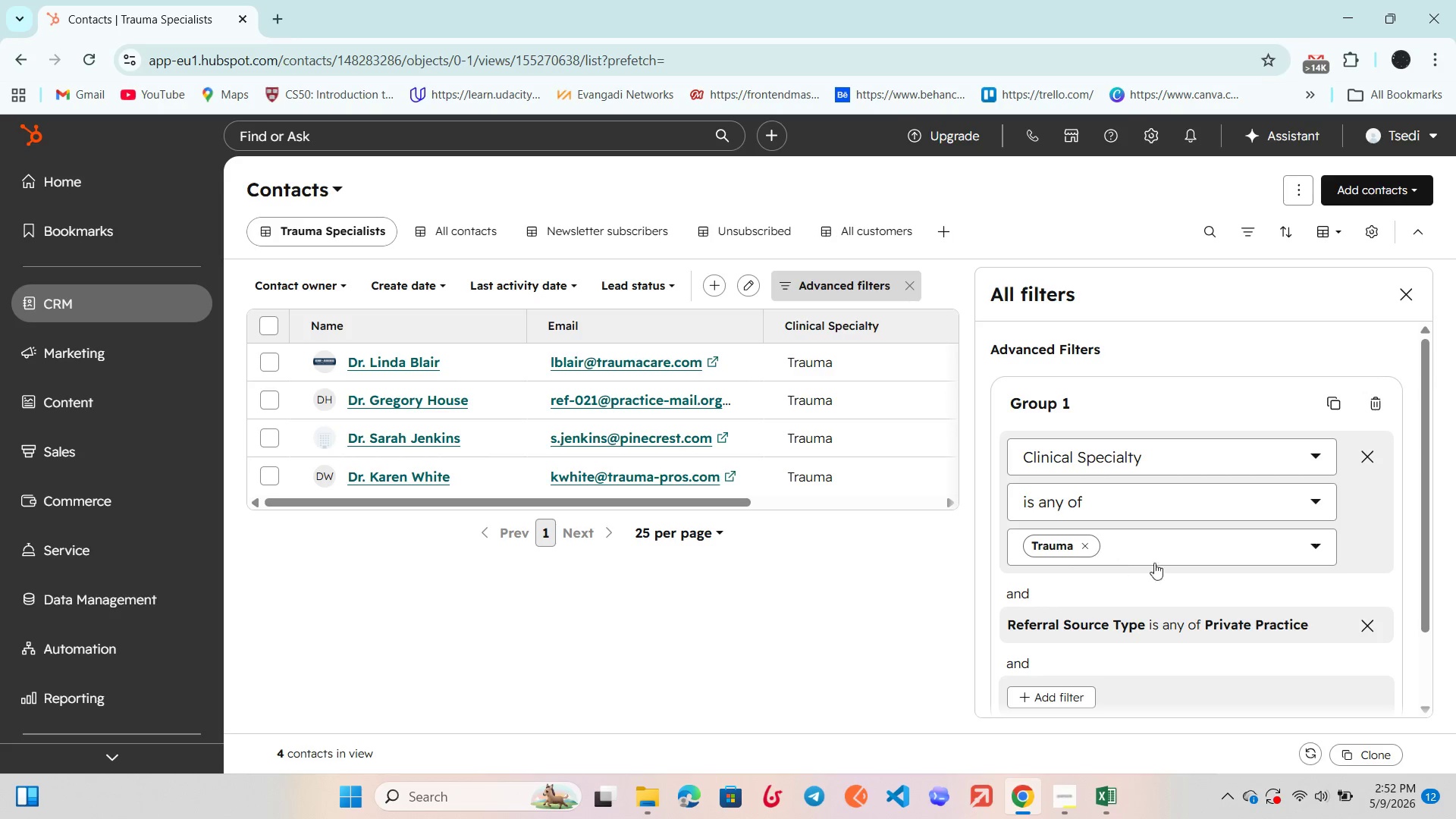 
left_click([1169, 549])
 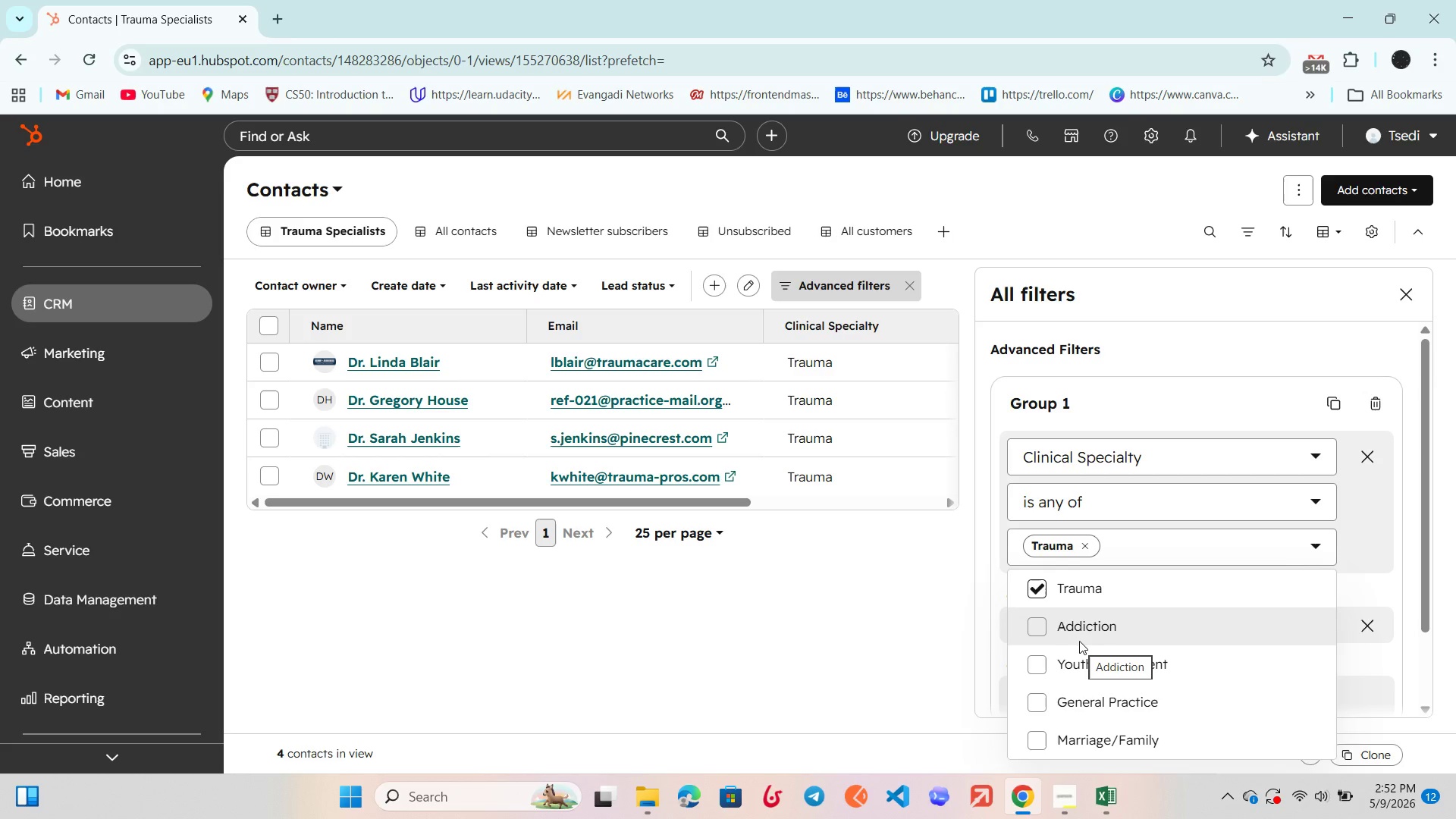 
wait(52.7)
 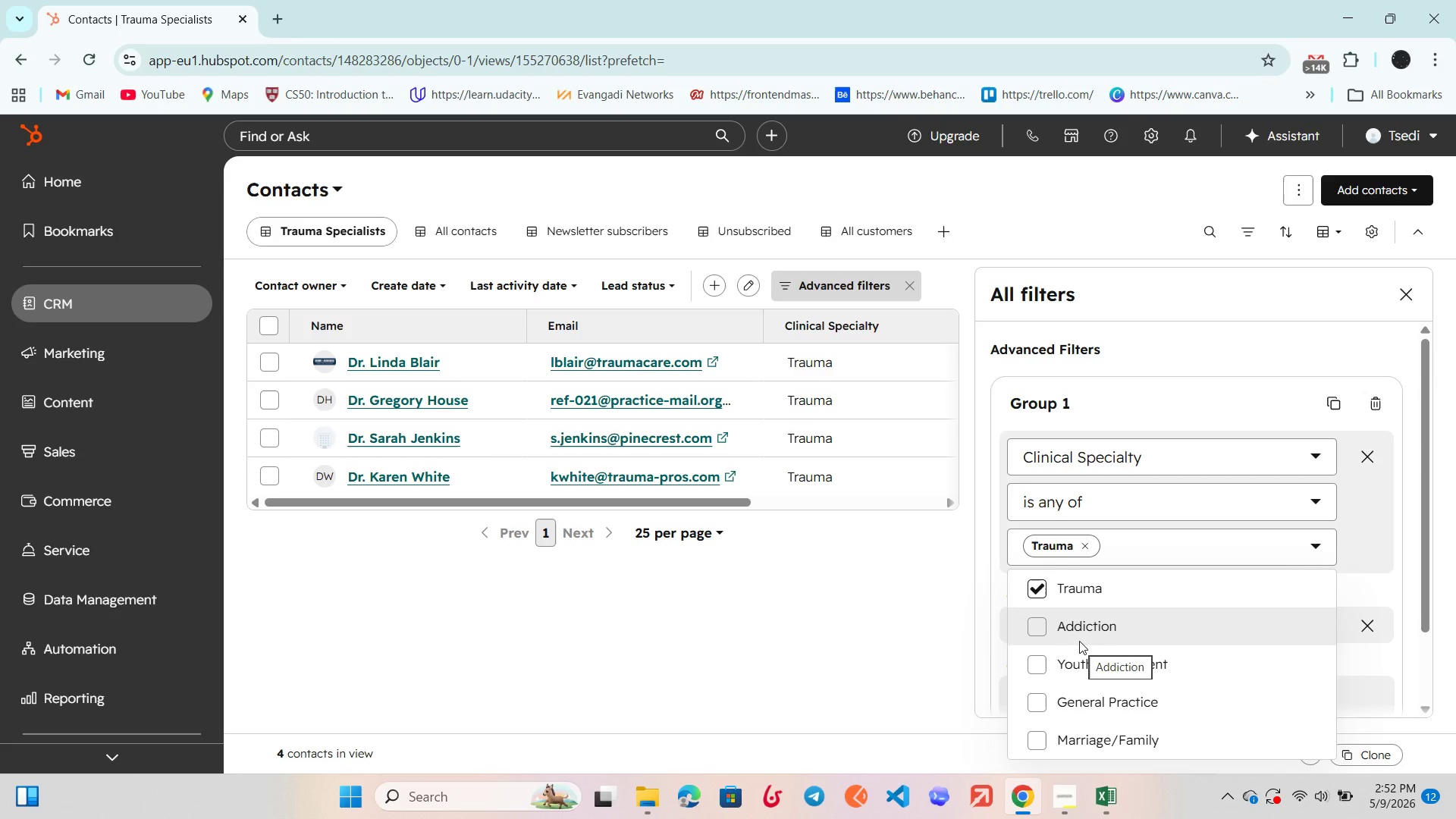 
scroll: coordinate [1092, 613], scroll_direction: none, amount: 0.0
 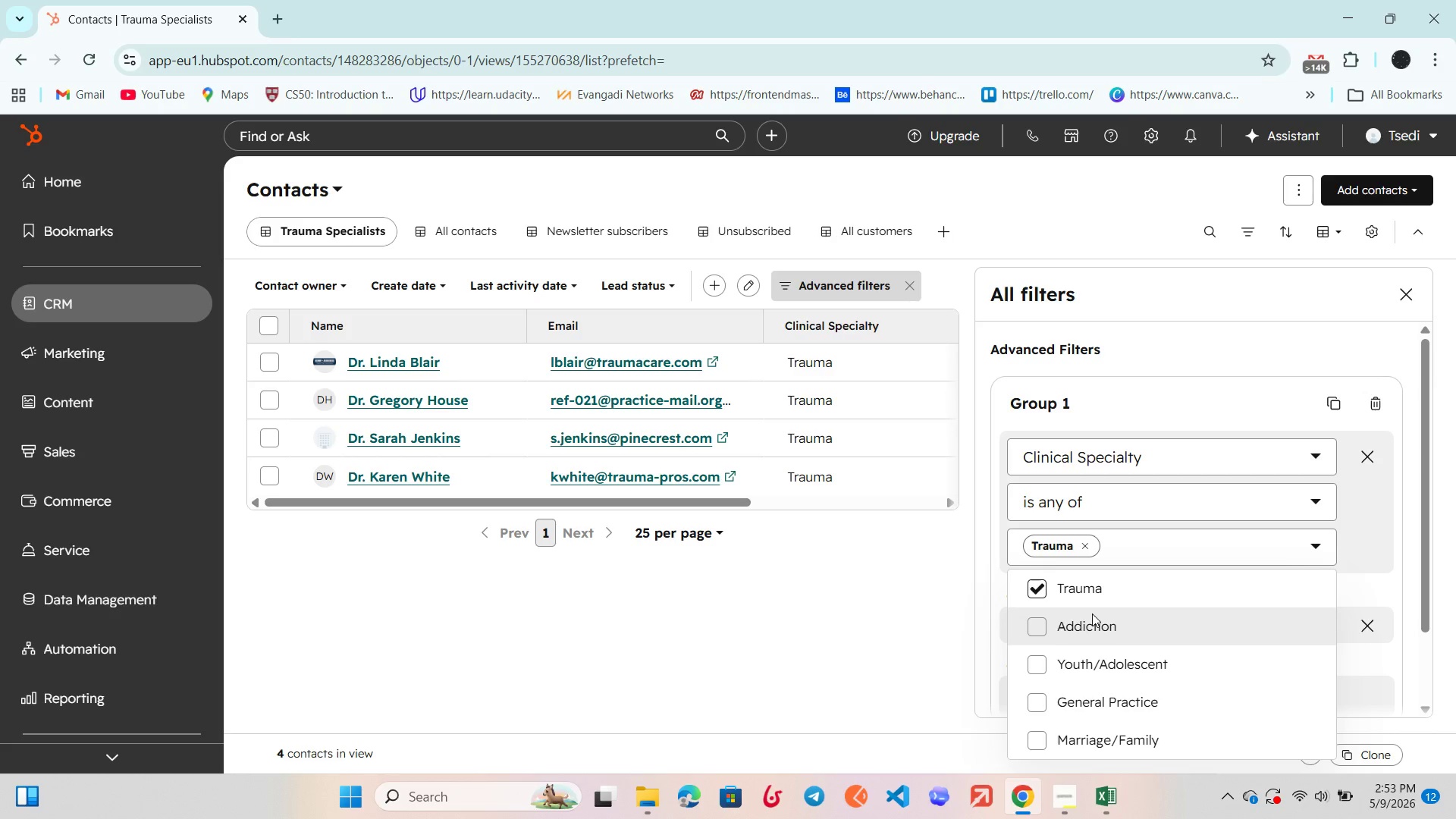 
wait(16.13)
 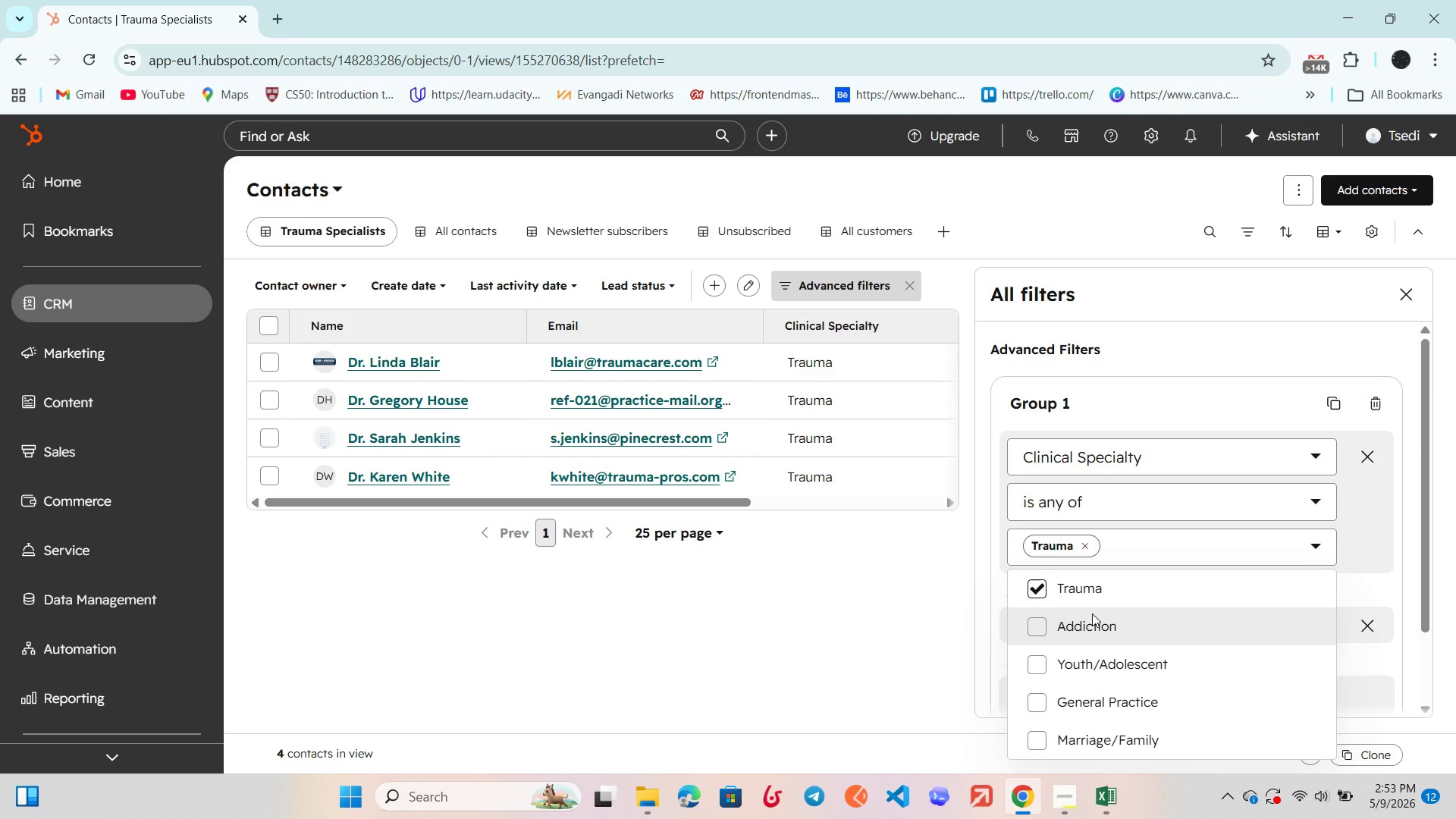 
mouse_move([1083, 533])
 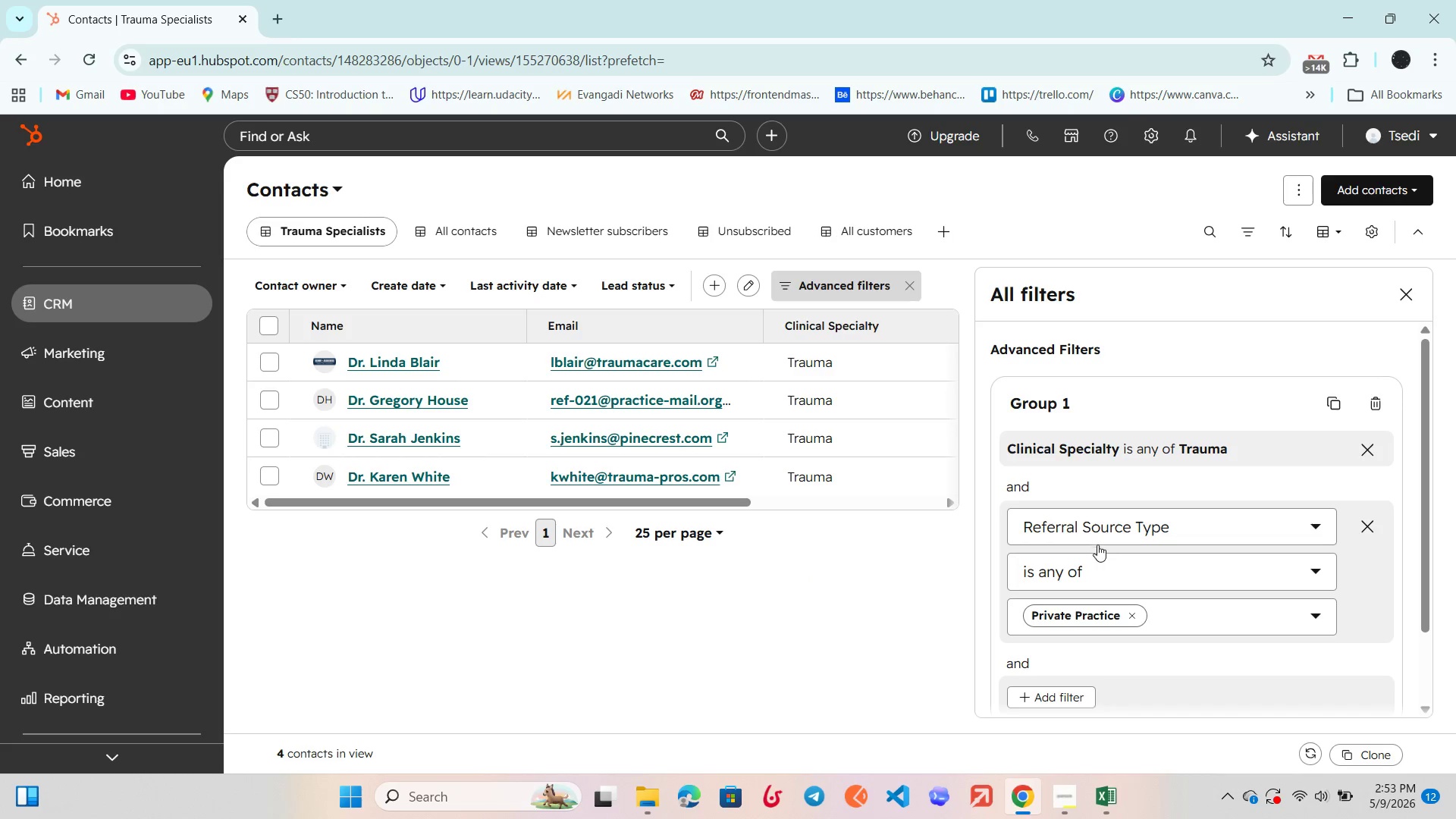 
mouse_move([1119, 567])
 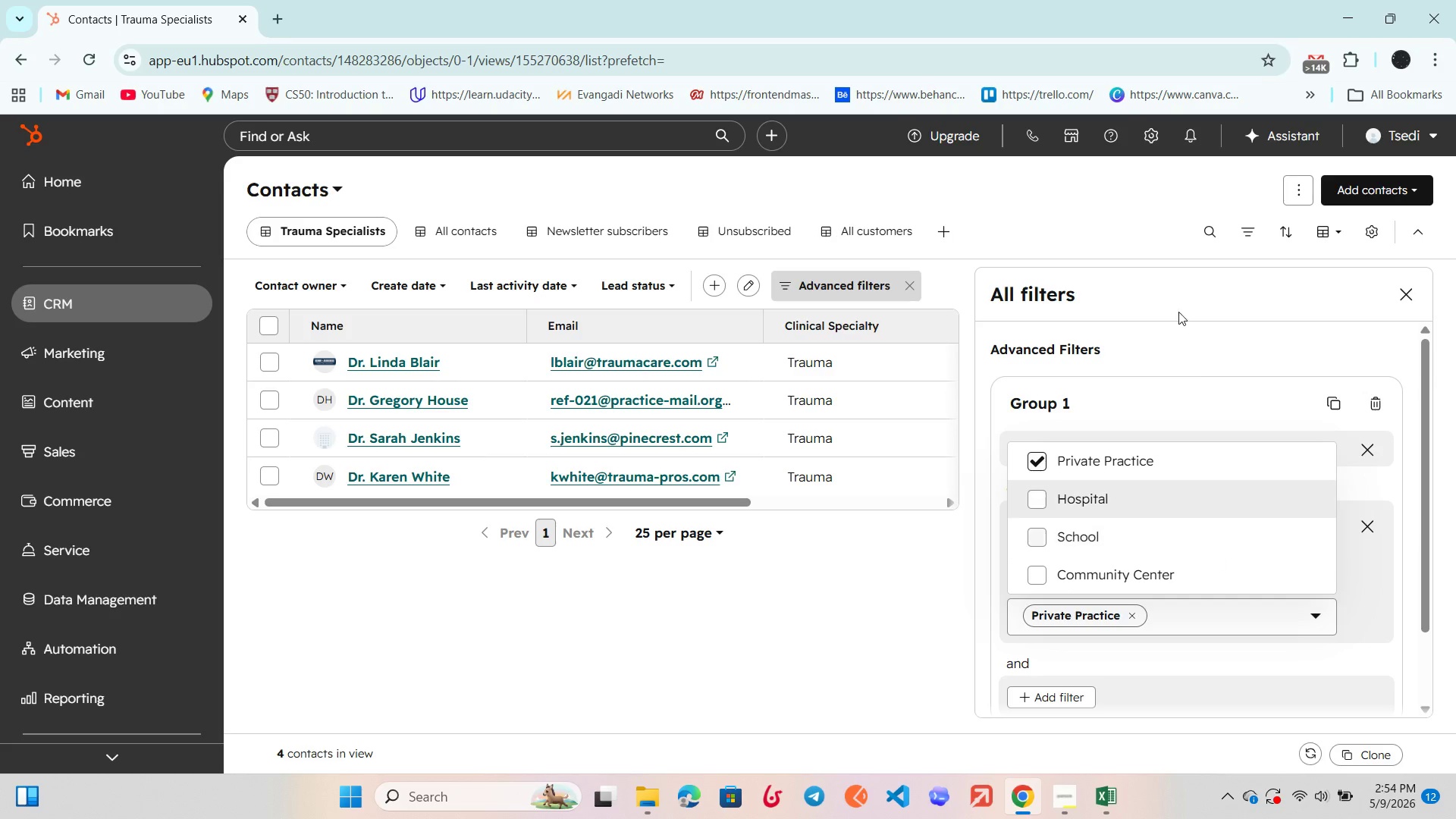 
wait(96.66)
 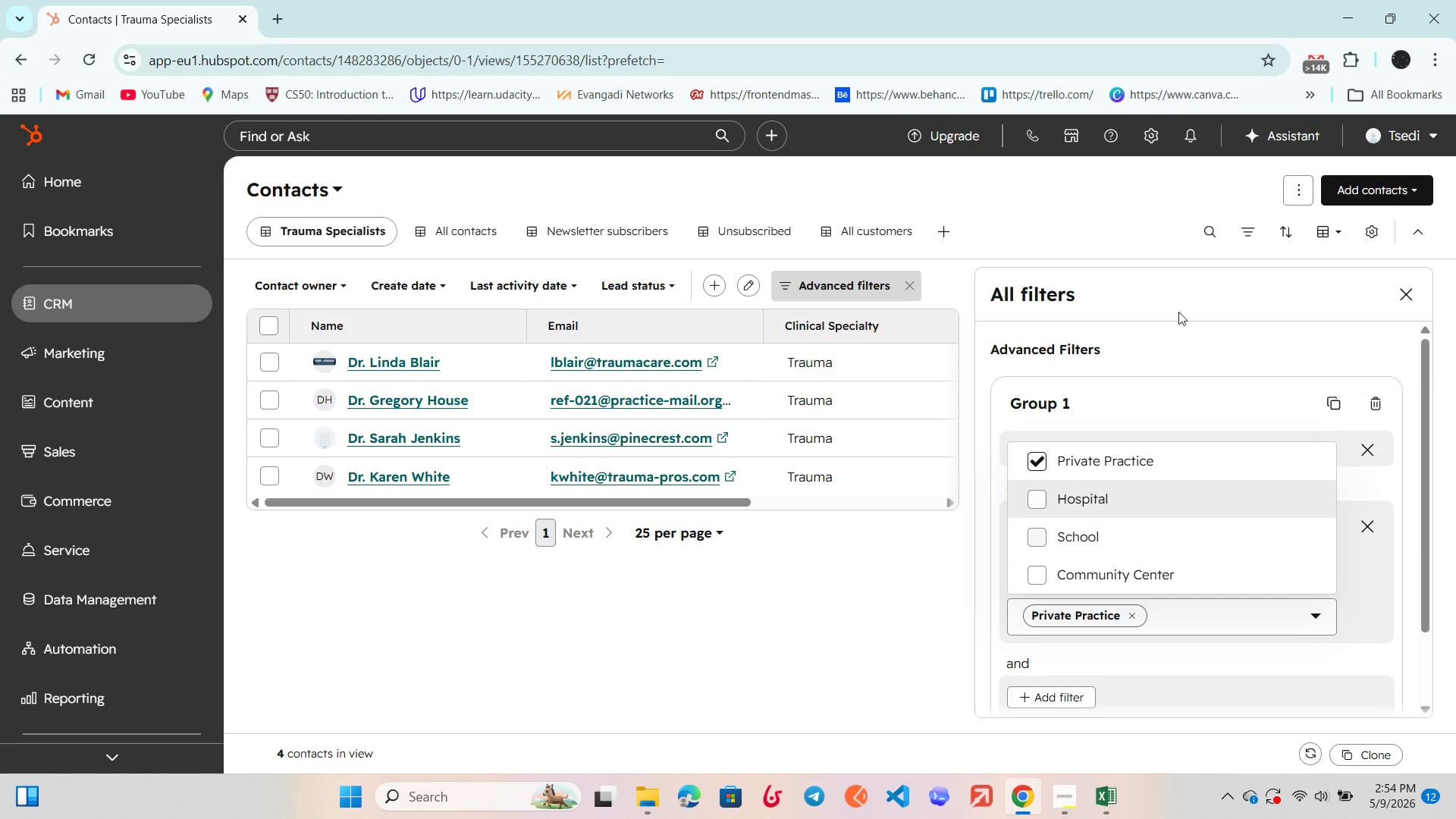 
scroll: coordinate [875, 449], scroll_direction: none, amount: 0.0
 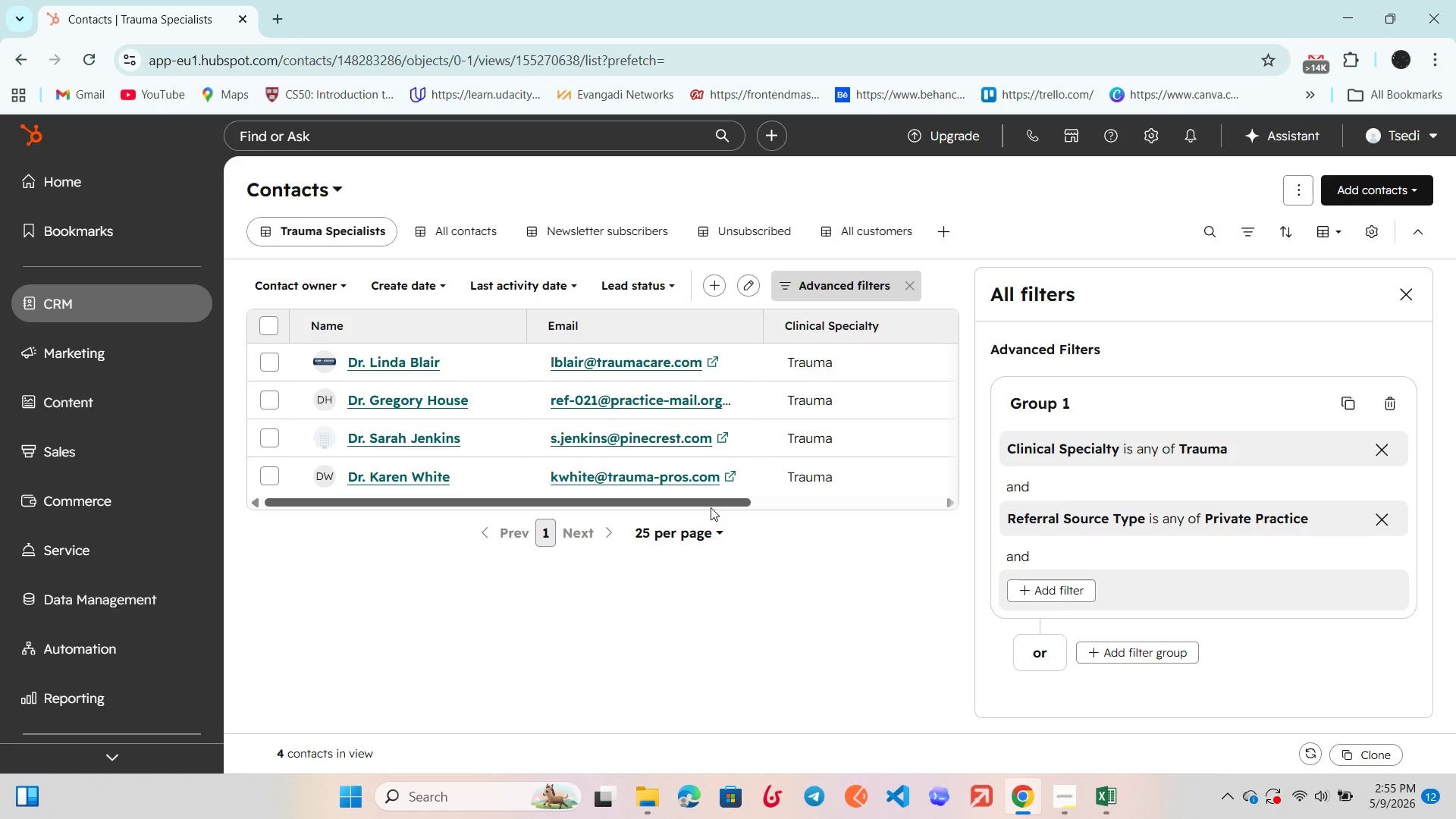 
left_click_drag(start_coordinate=[711, 507], to_coordinate=[739, 500])
 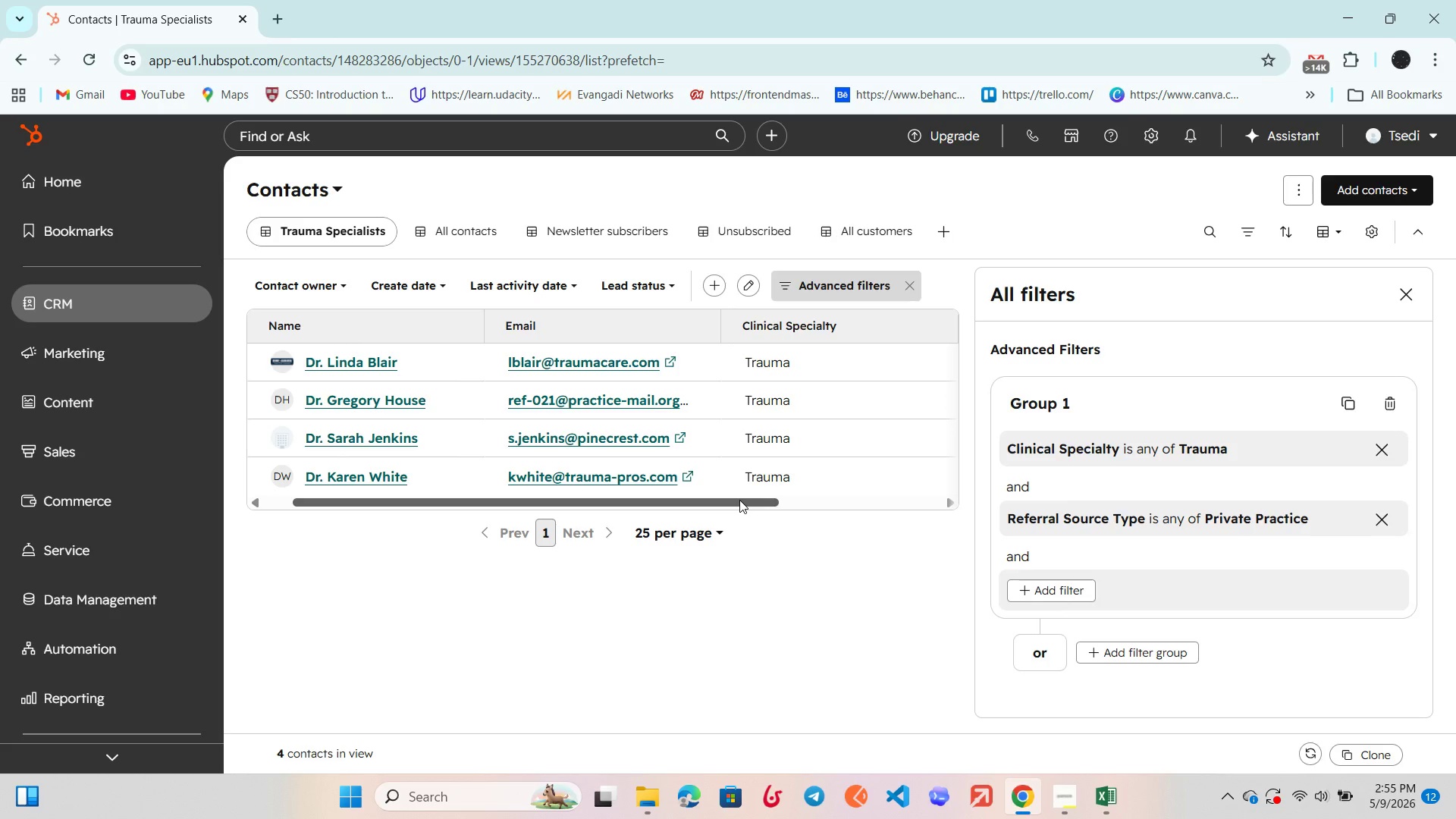 
wait(24.02)
 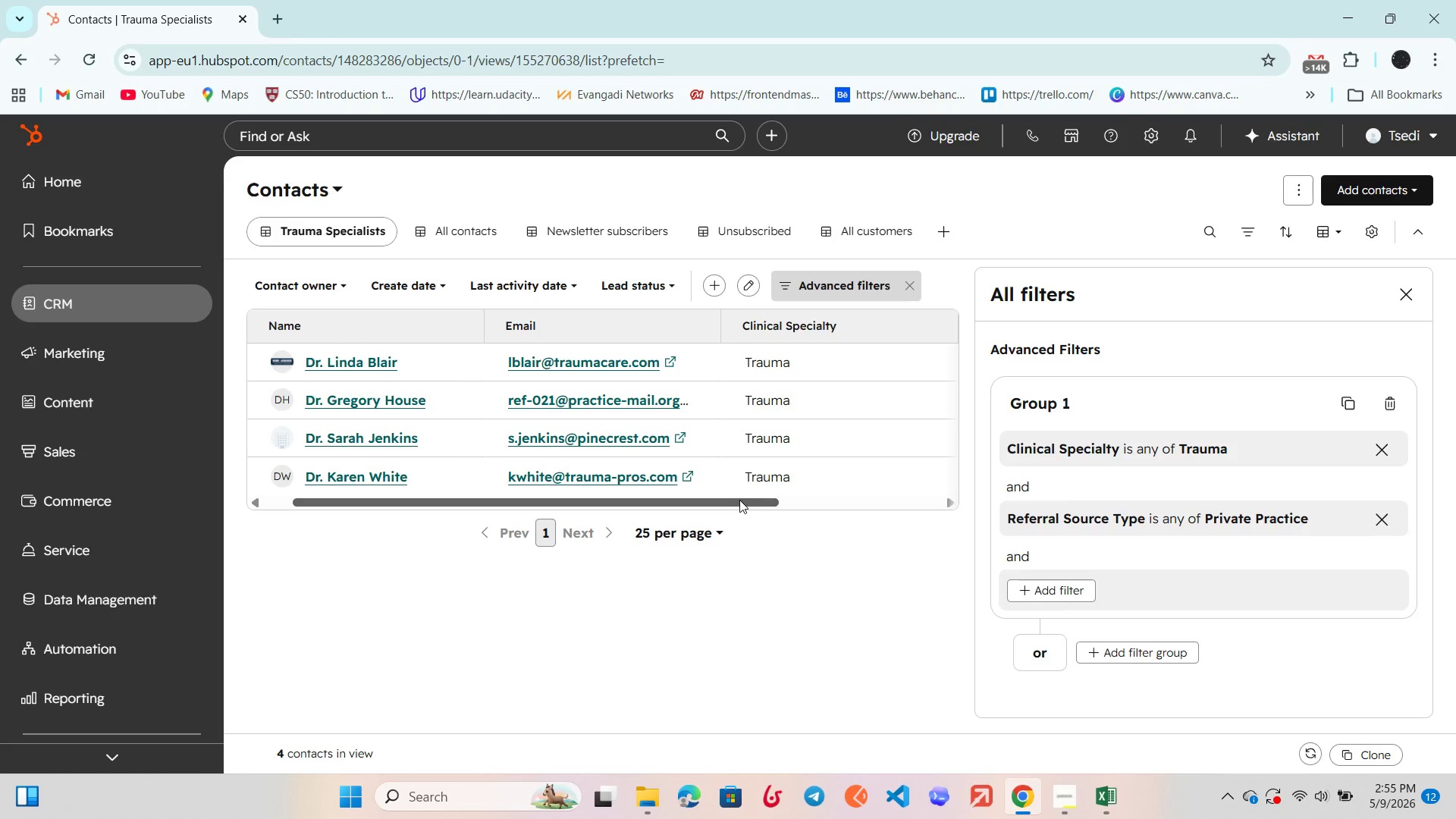 
scroll: coordinate [724, 500], scroll_direction: up, amount: 1.0
 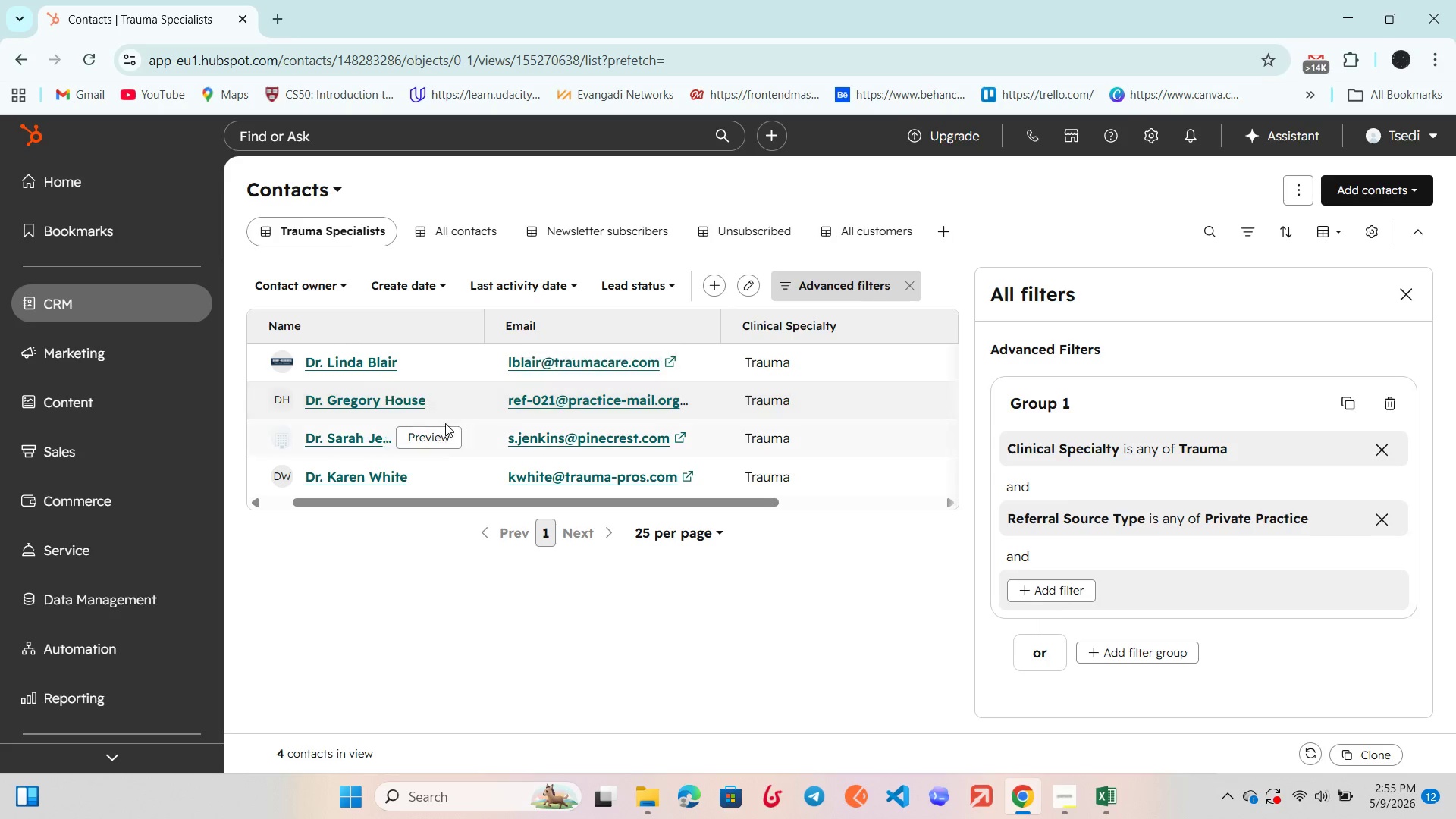 
left_click([433, 431])
 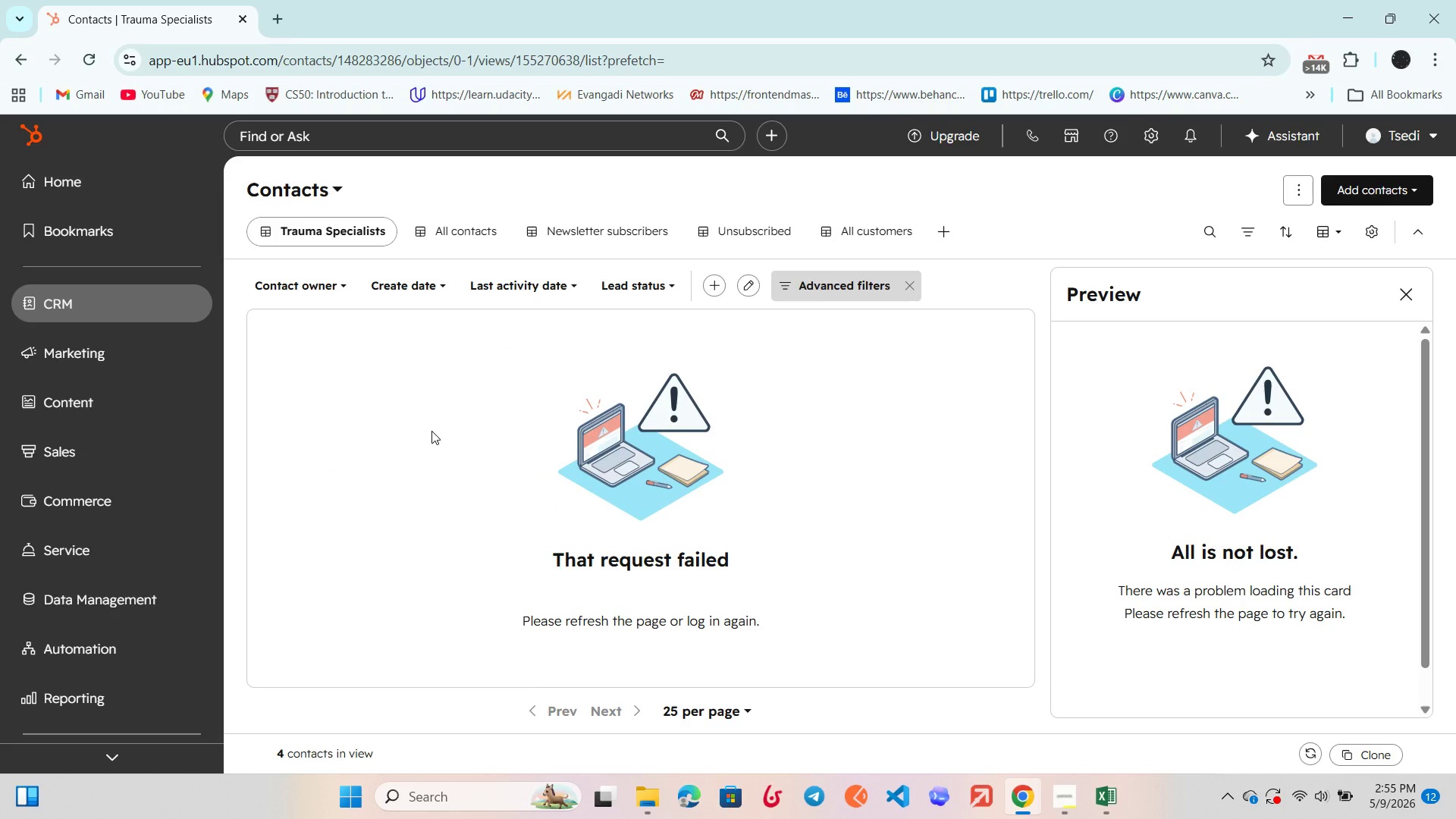 
wait(22.67)
 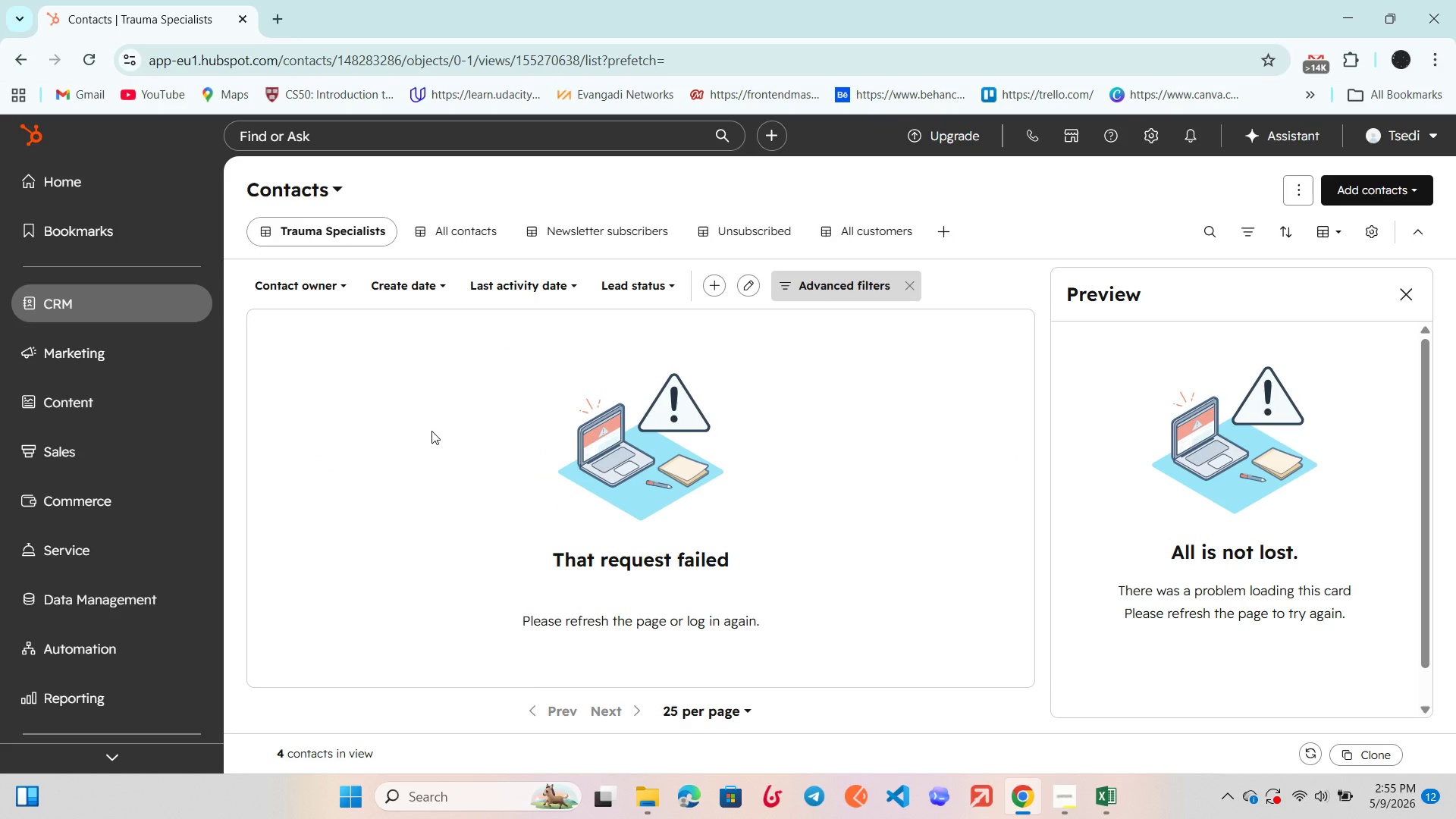 
left_click([91, 69])